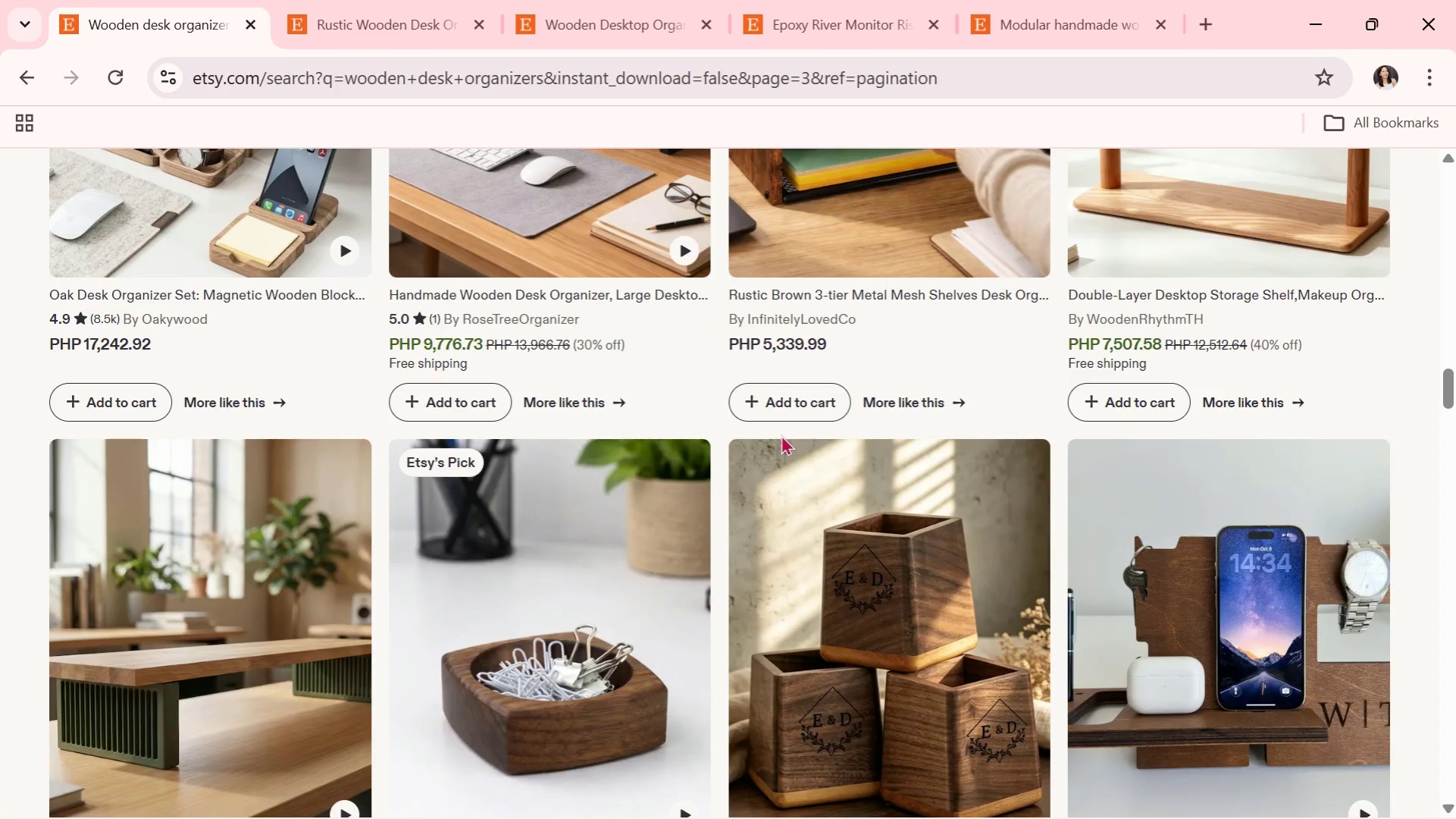 
scroll: coordinate [639, 542], scroll_direction: down, amount: 9.0
 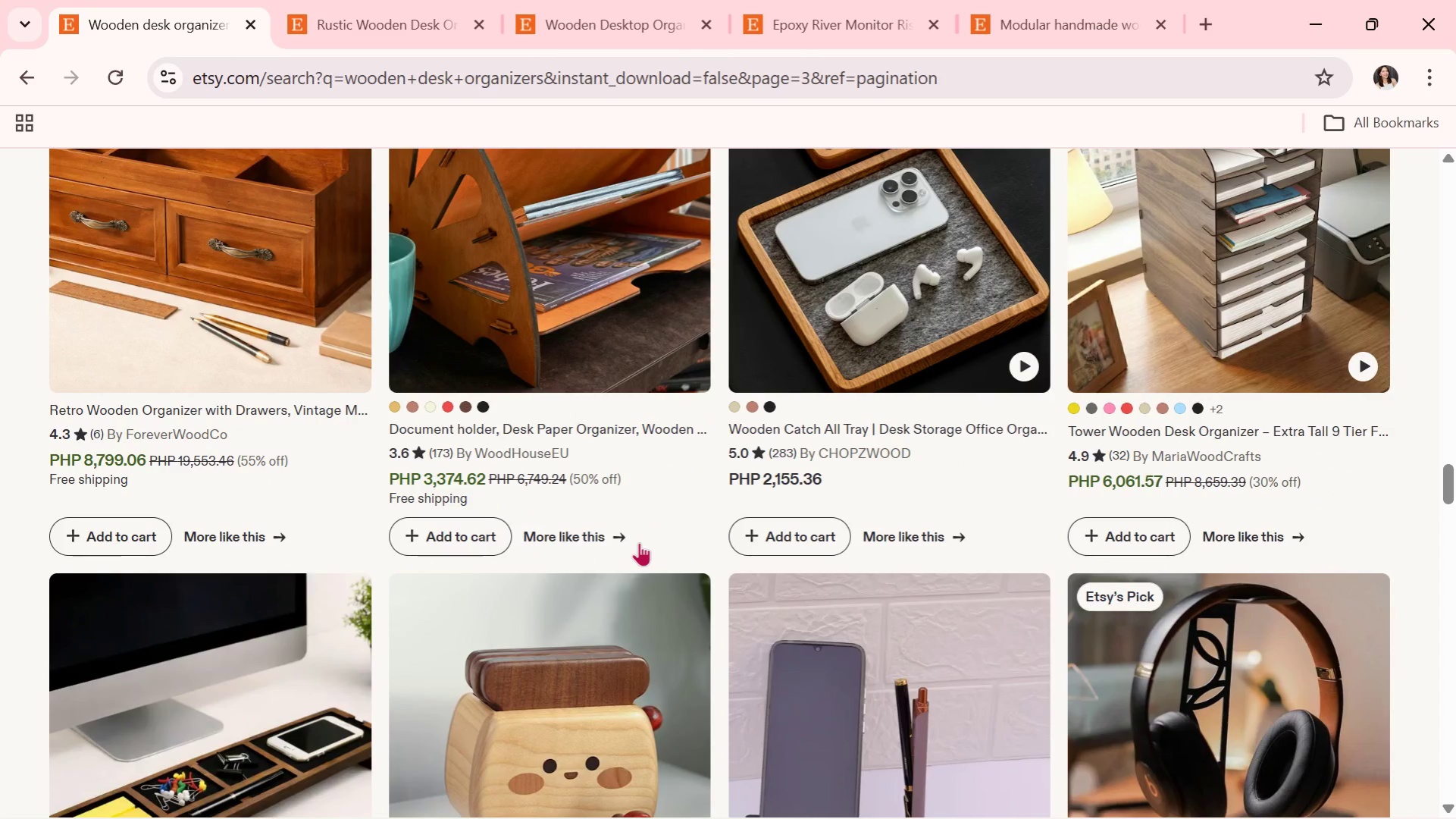 
wait(5.53)
 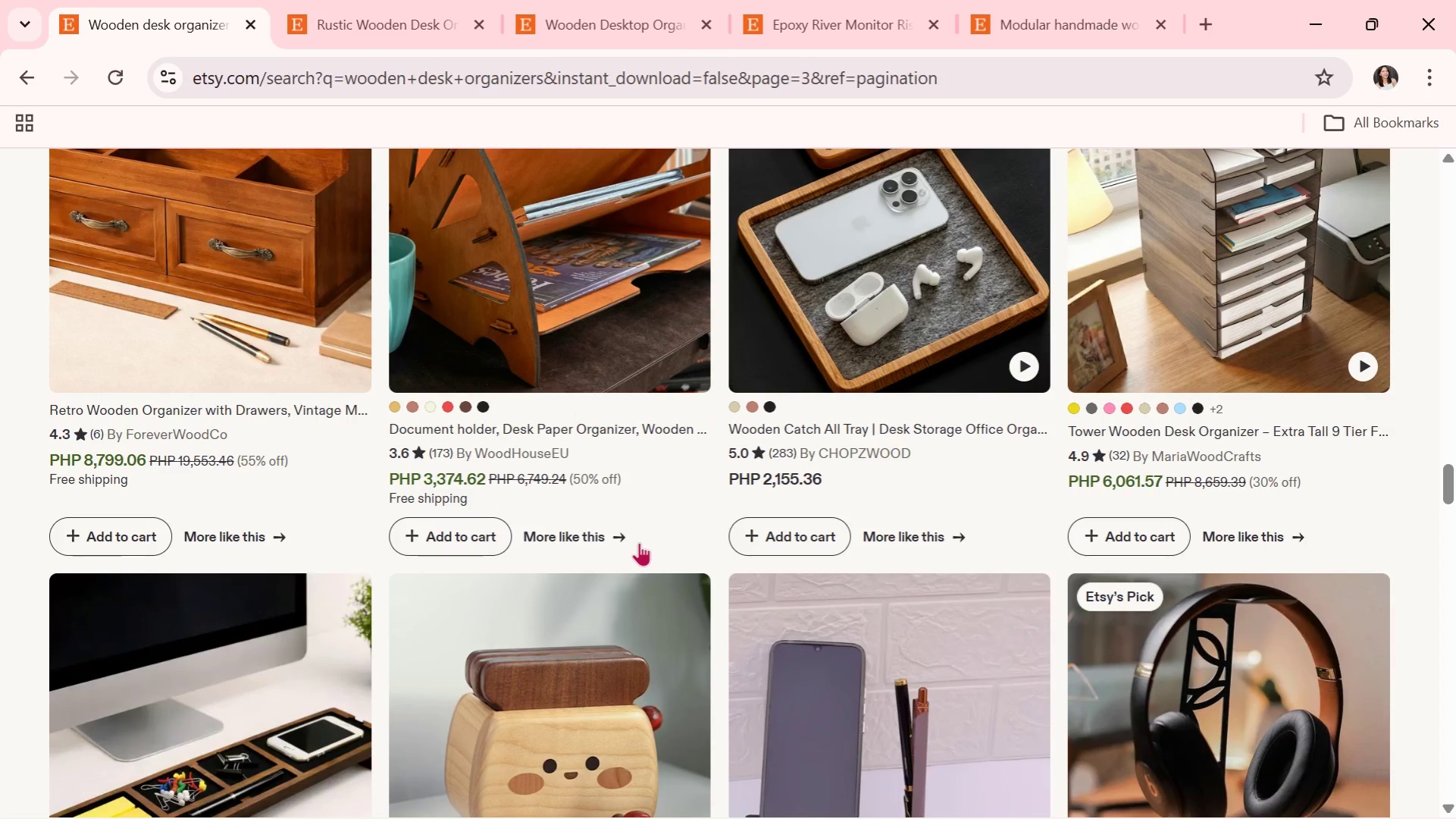 
scroll: coordinate [639, 542], scroll_direction: down, amount: 2.0
 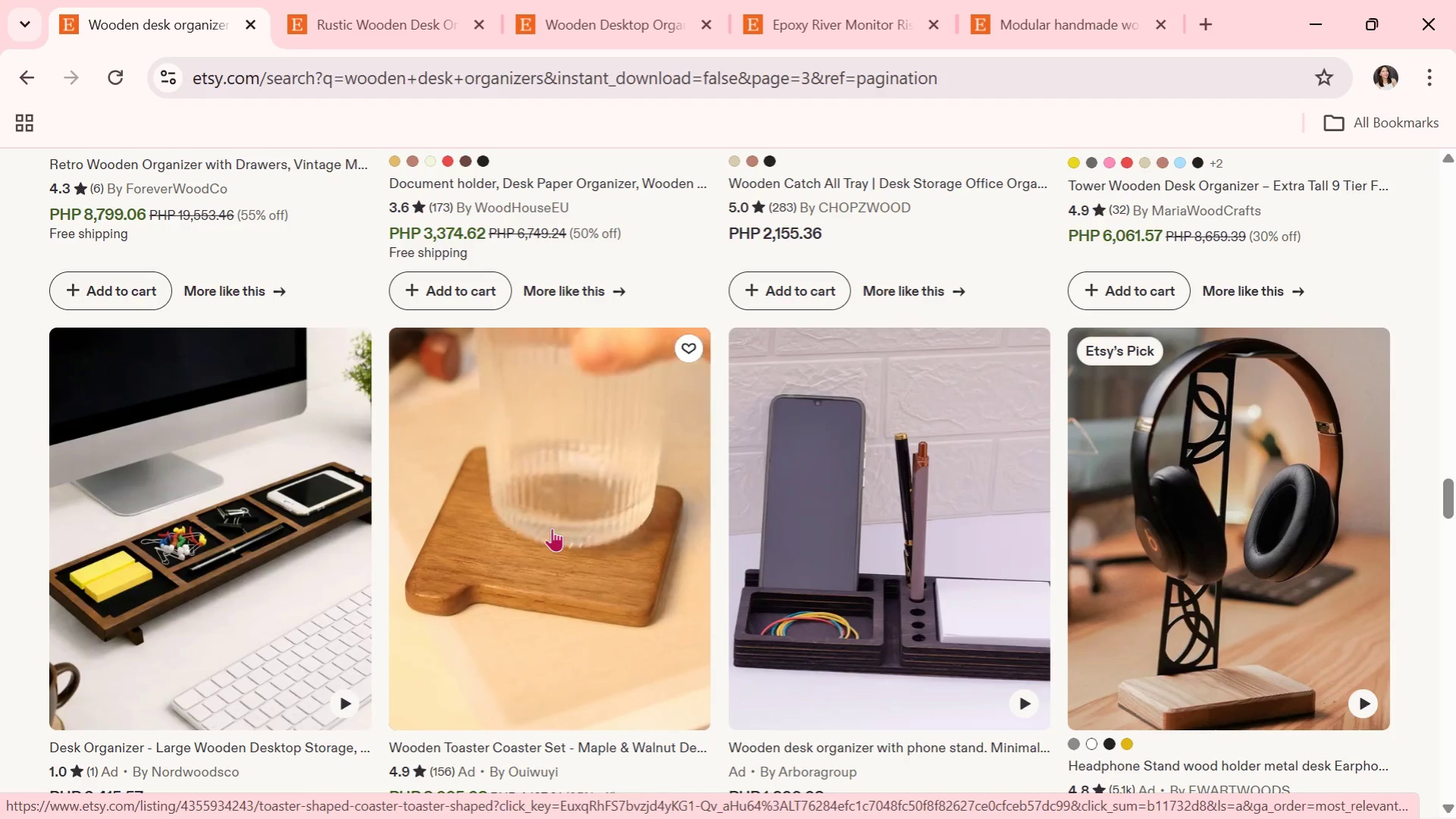 
wait(20.81)
 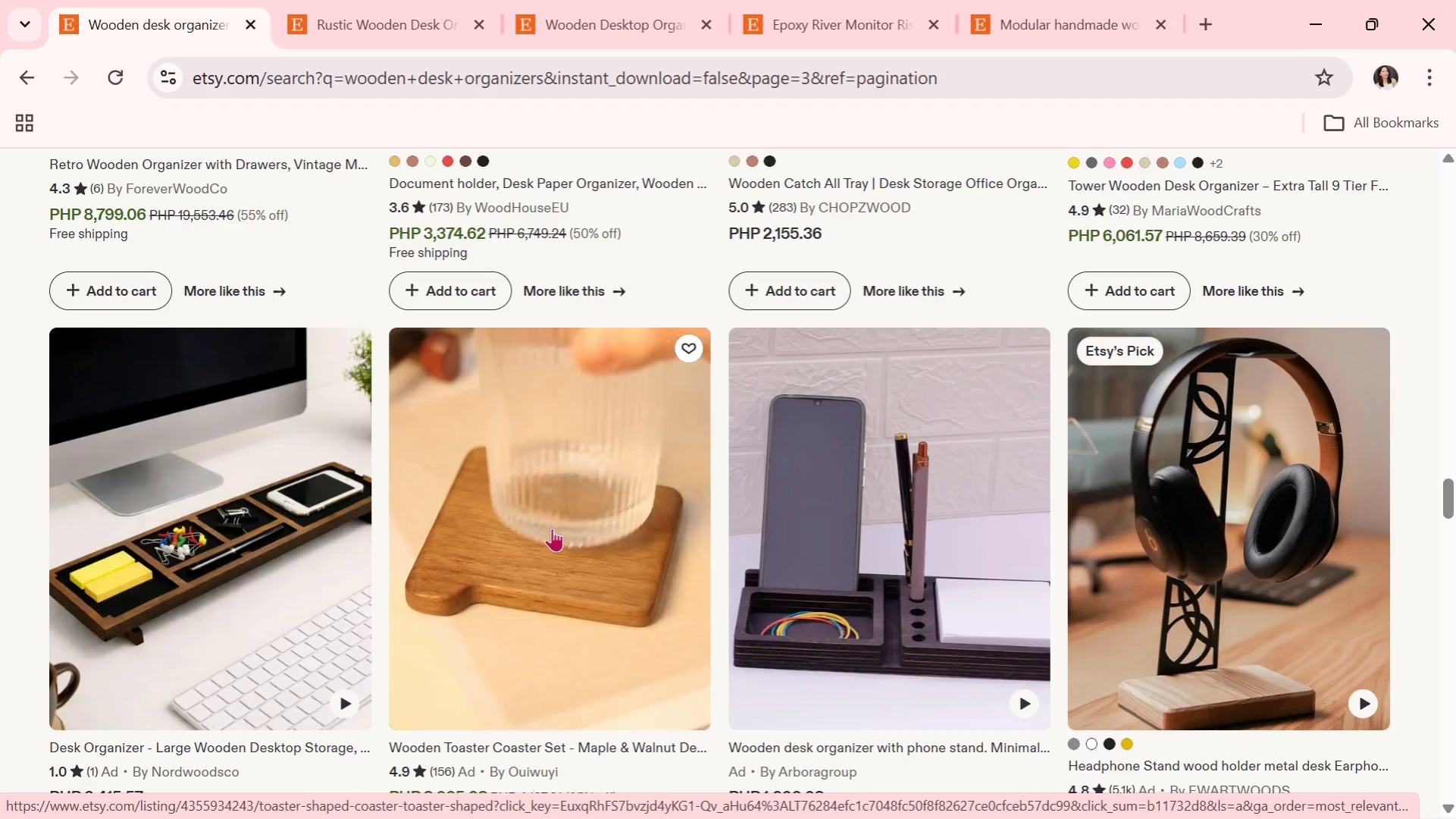 
scroll: coordinate [779, 366], scroll_direction: down, amount: 13.0
 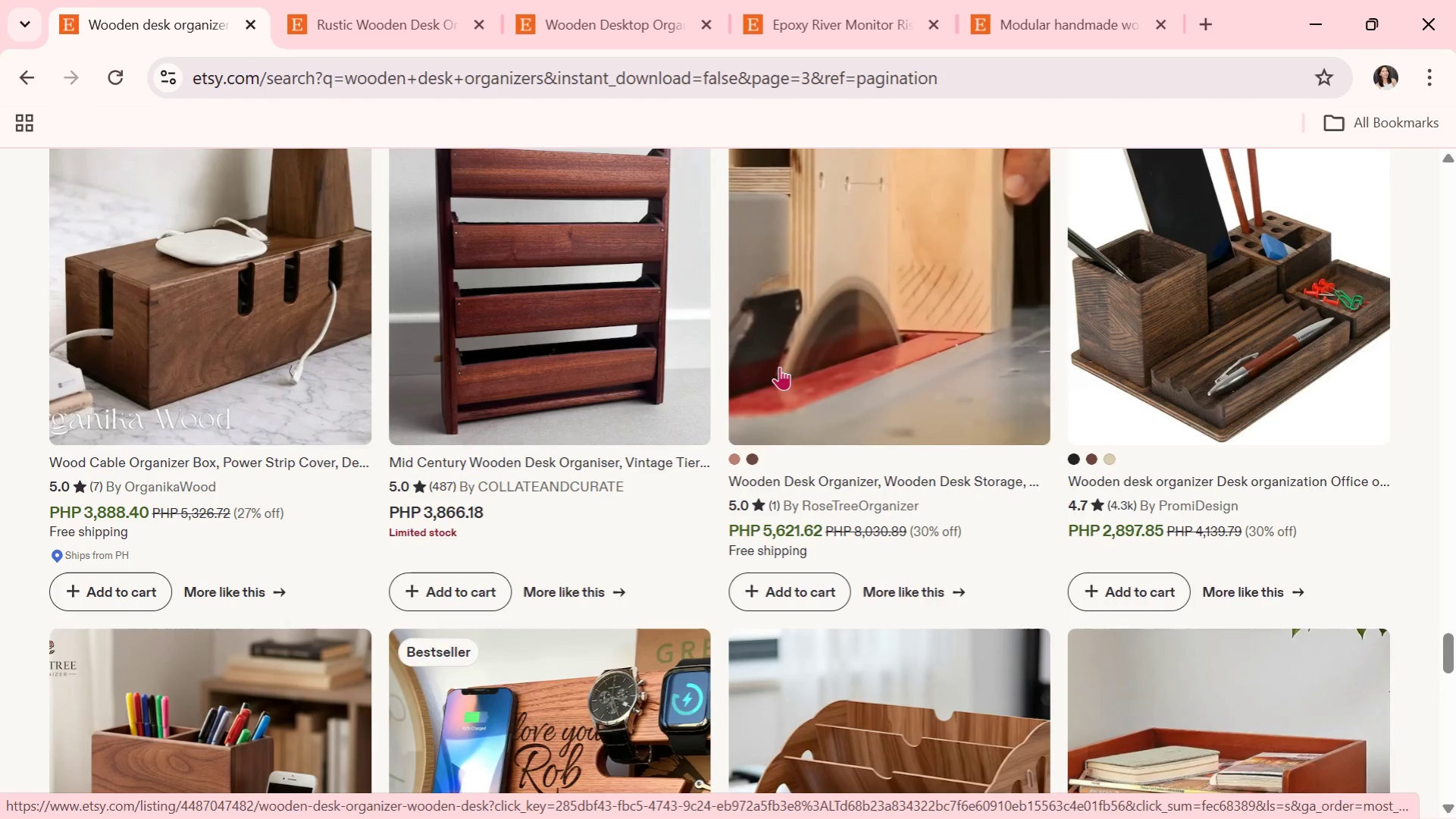 
scroll: coordinate [779, 366], scroll_direction: down, amount: 3.0
 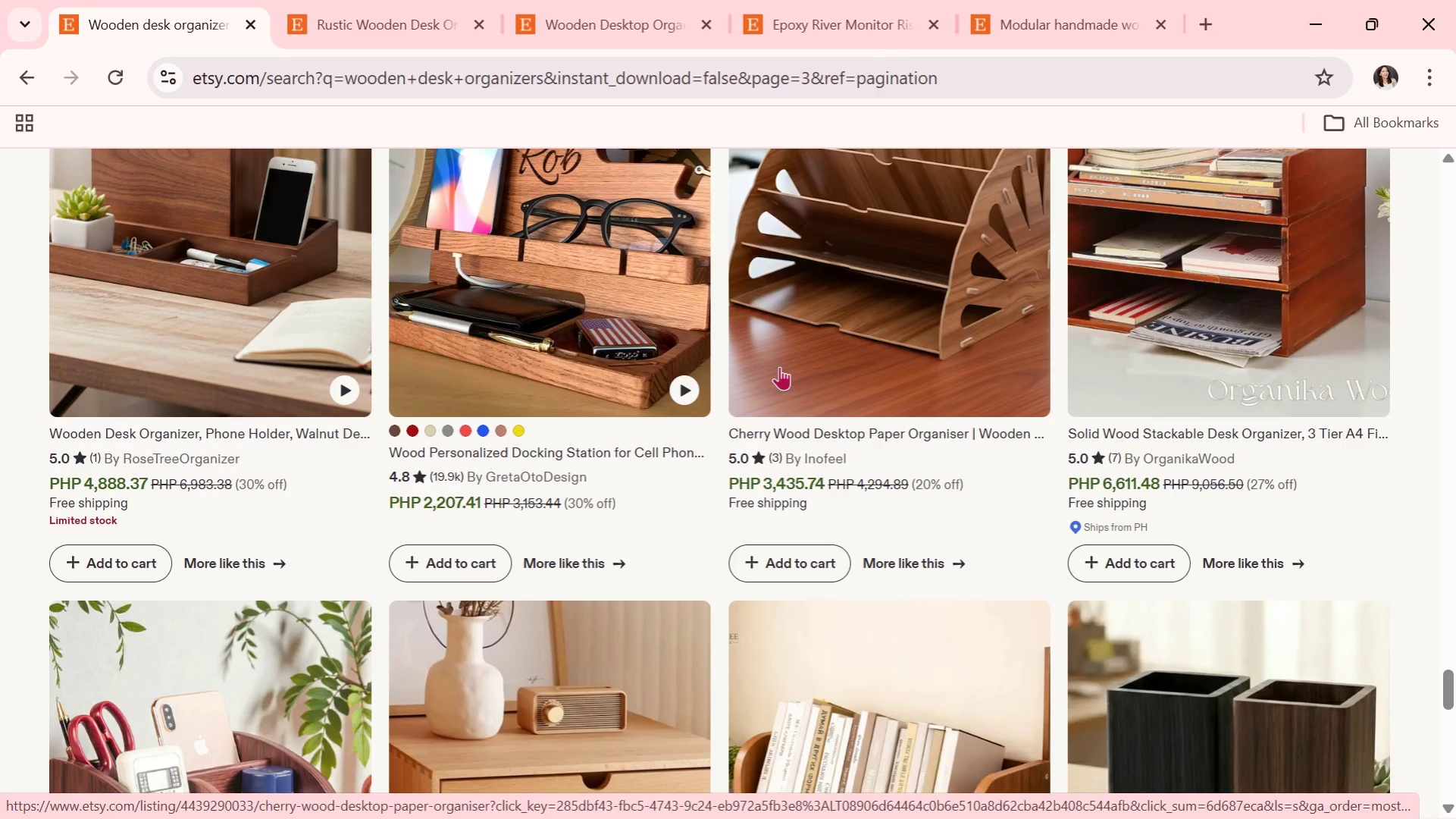 
wait(7.06)
 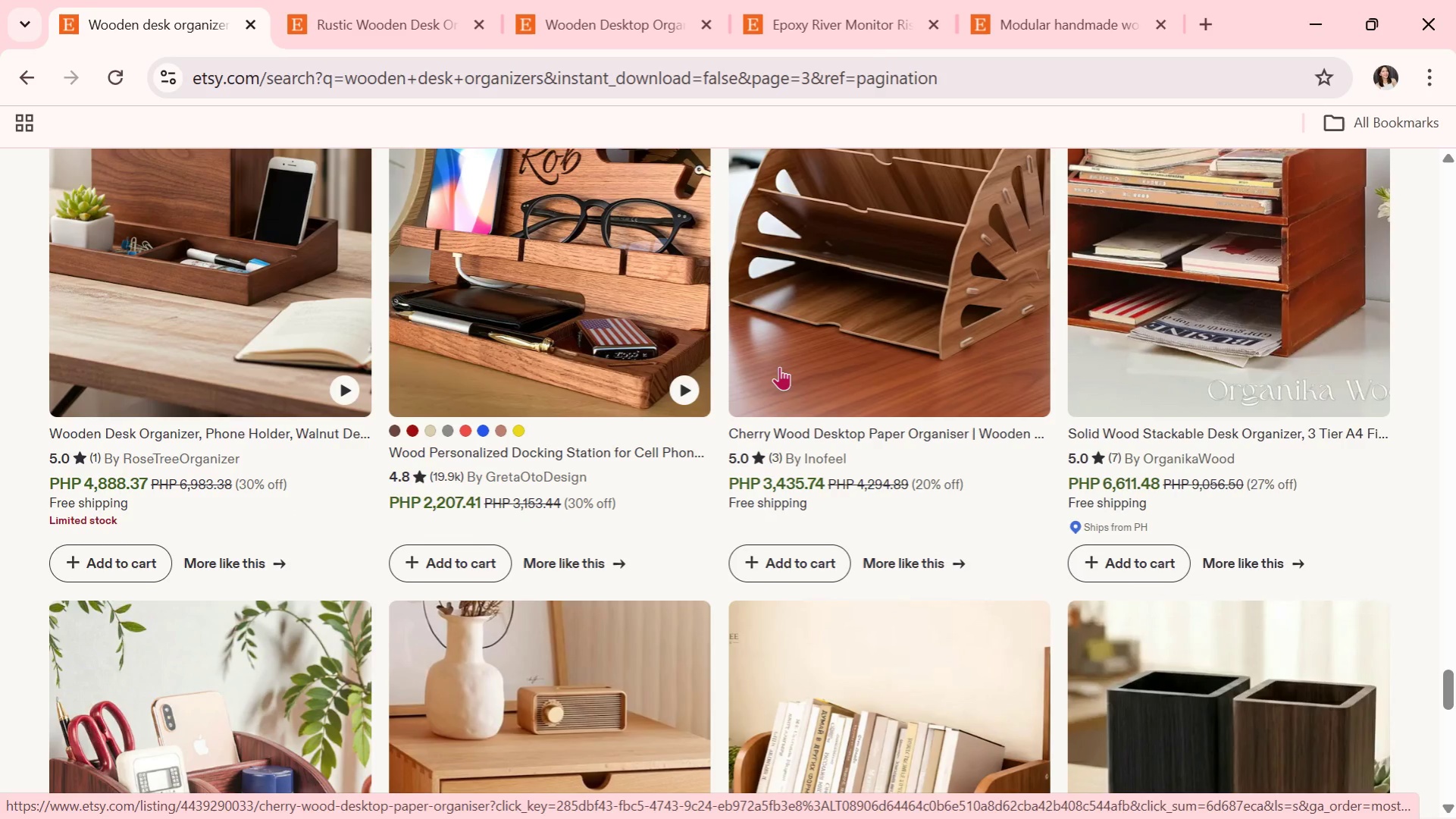 
scroll: coordinate [779, 366], scroll_direction: down, amount: 4.0
 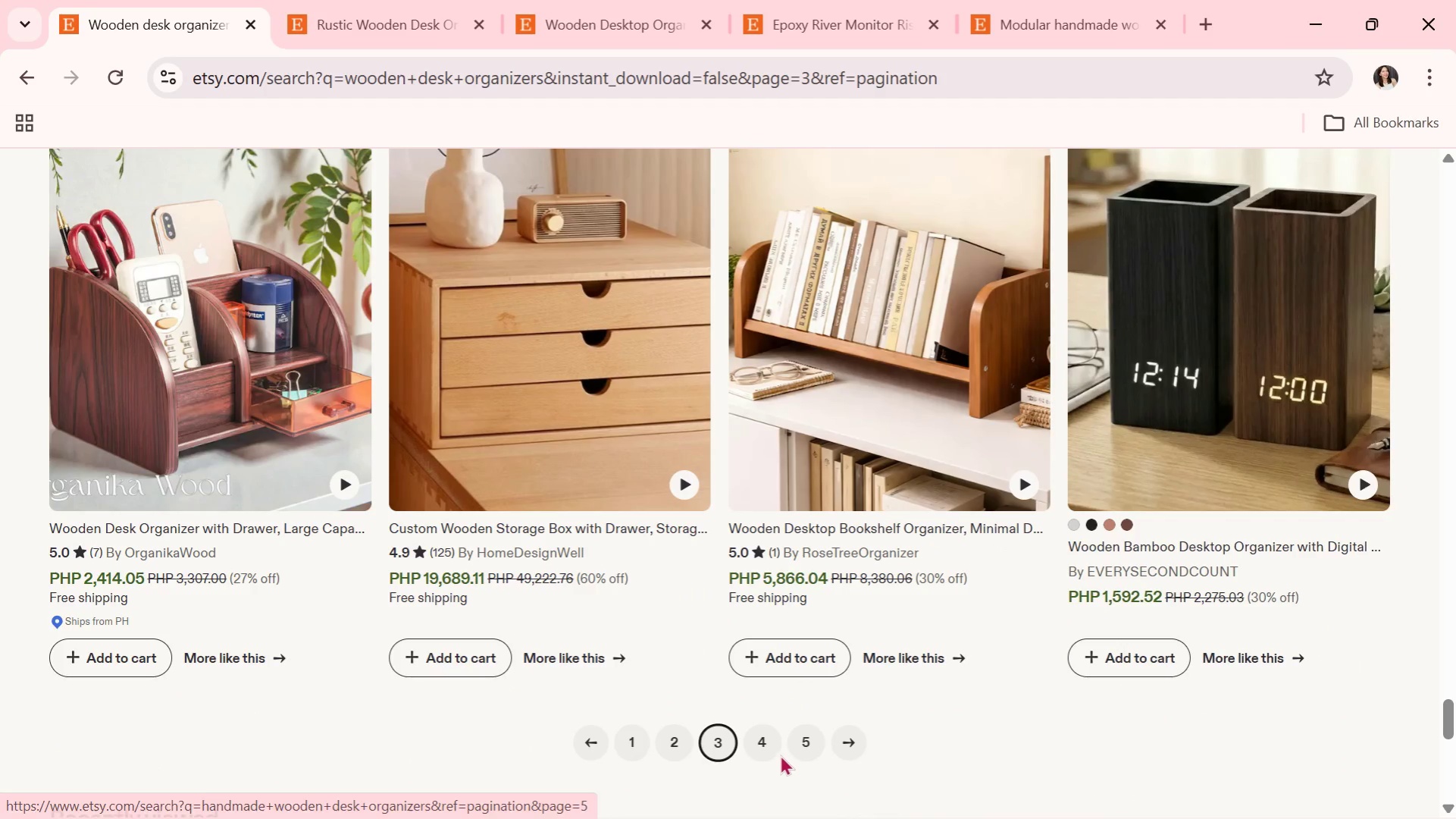 
left_click([766, 737])
 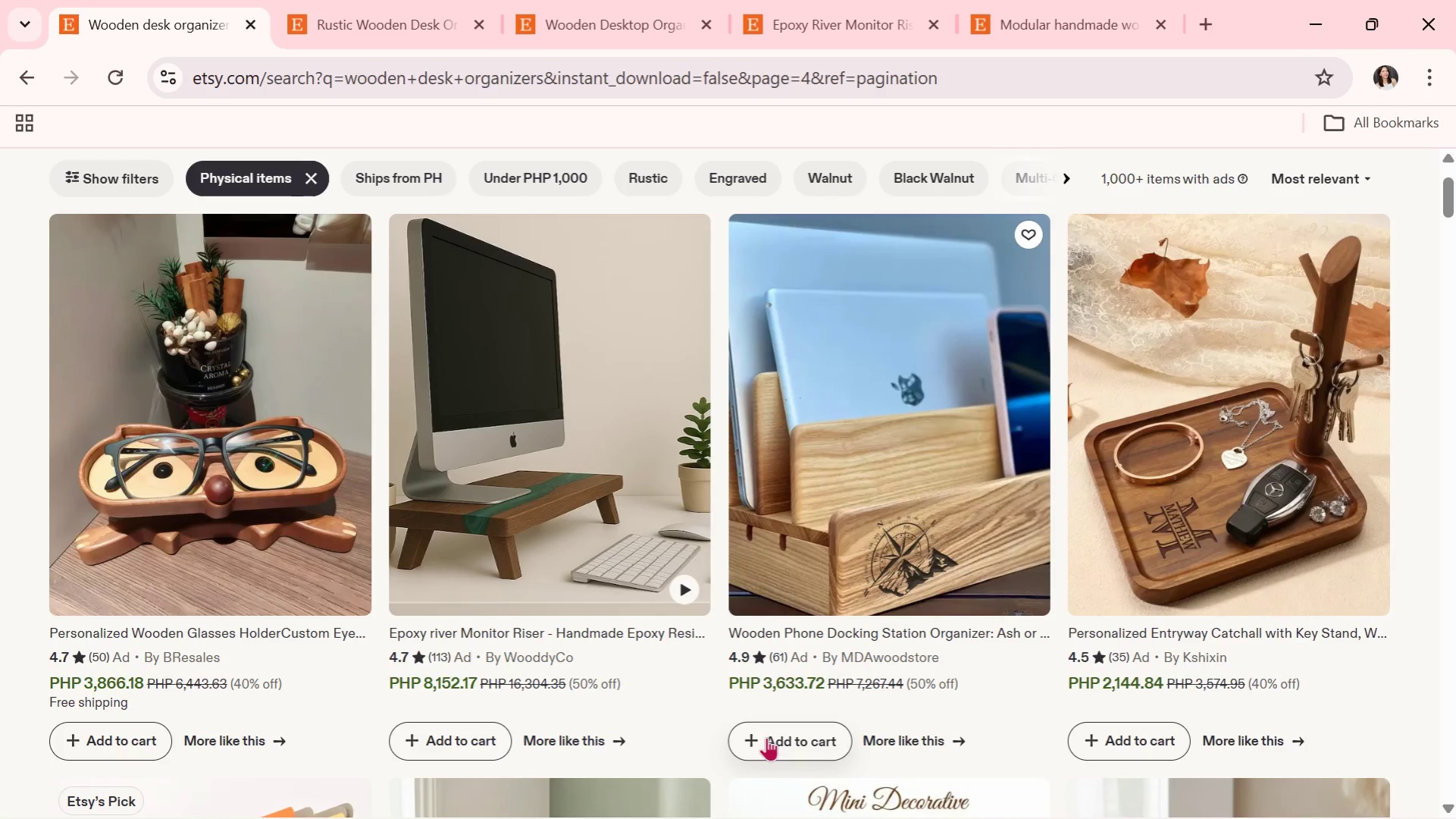 
wait(7.91)
 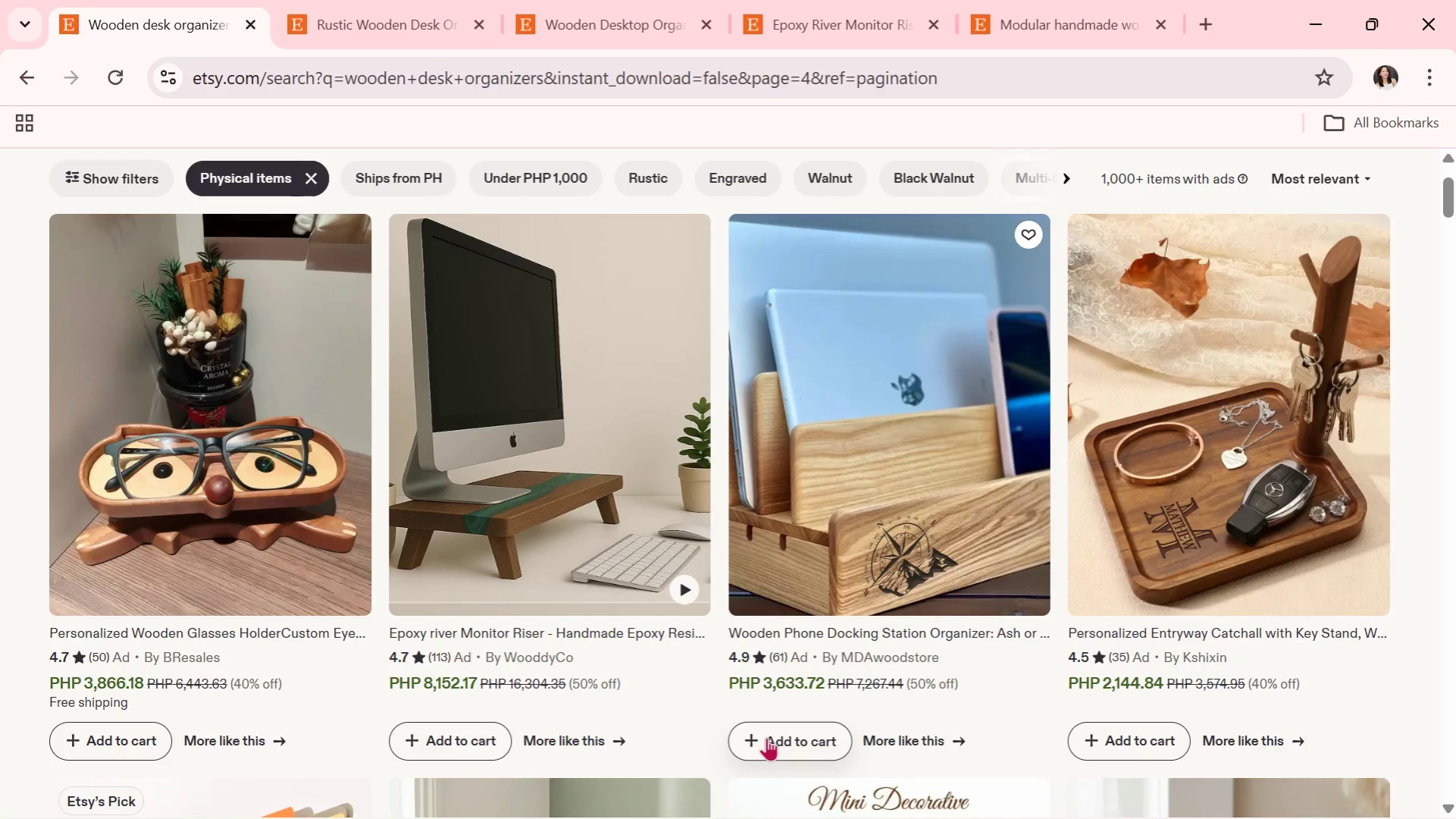 
scroll: coordinate [673, 457], scroll_direction: down, amount: 5.0
 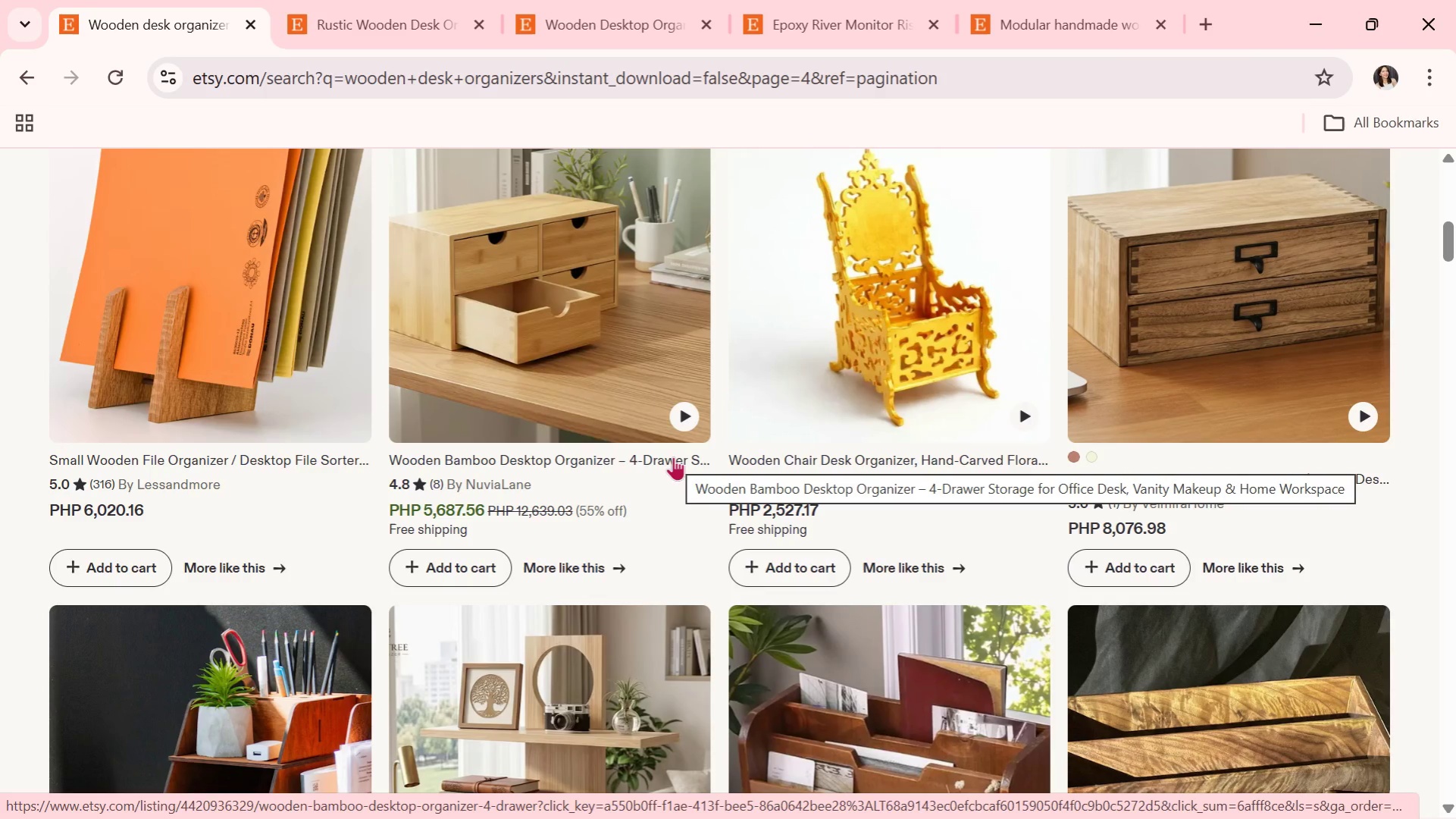 
wait(11.22)
 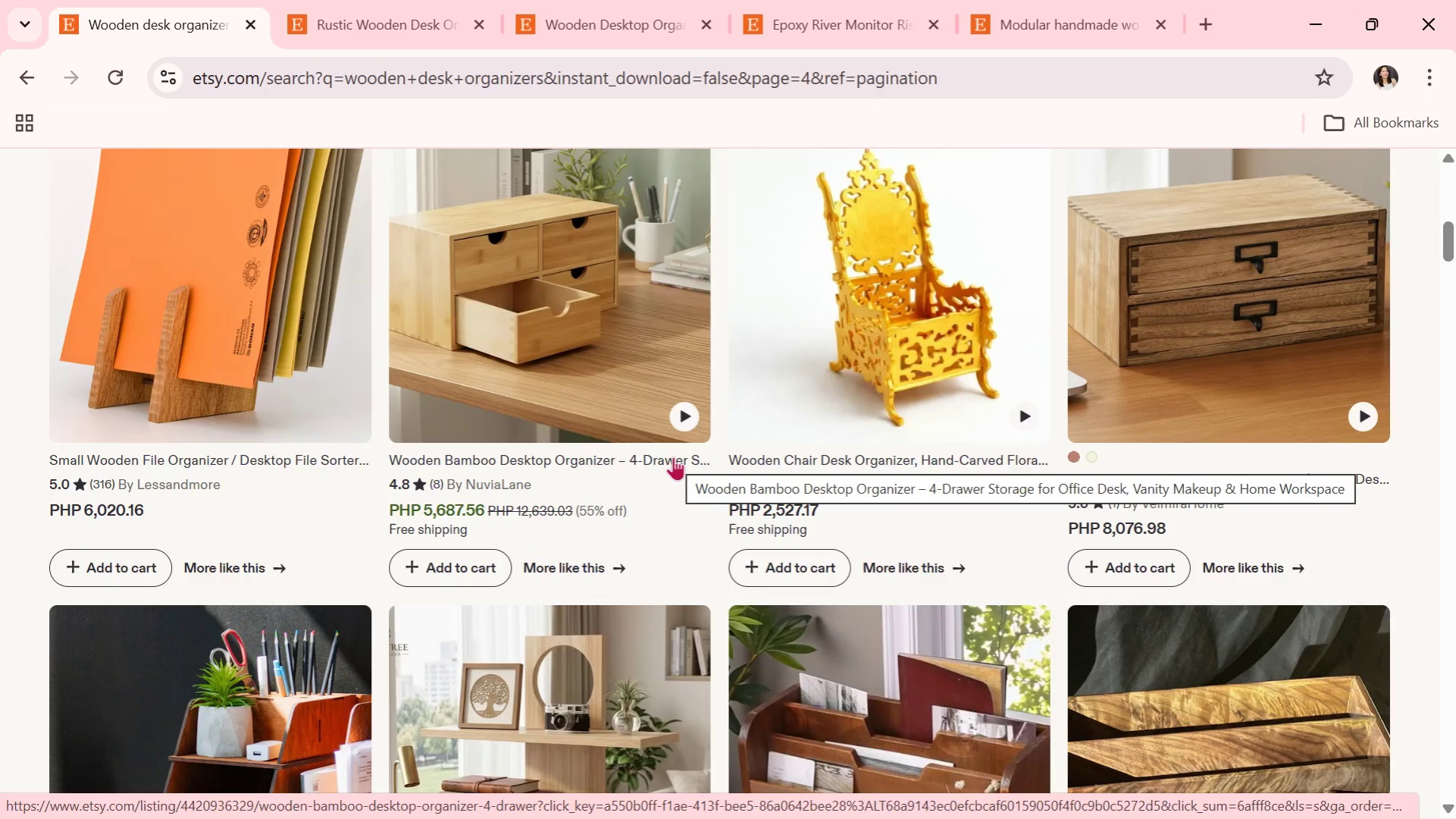 
scroll: coordinate [673, 457], scroll_direction: down, amount: 1.0
 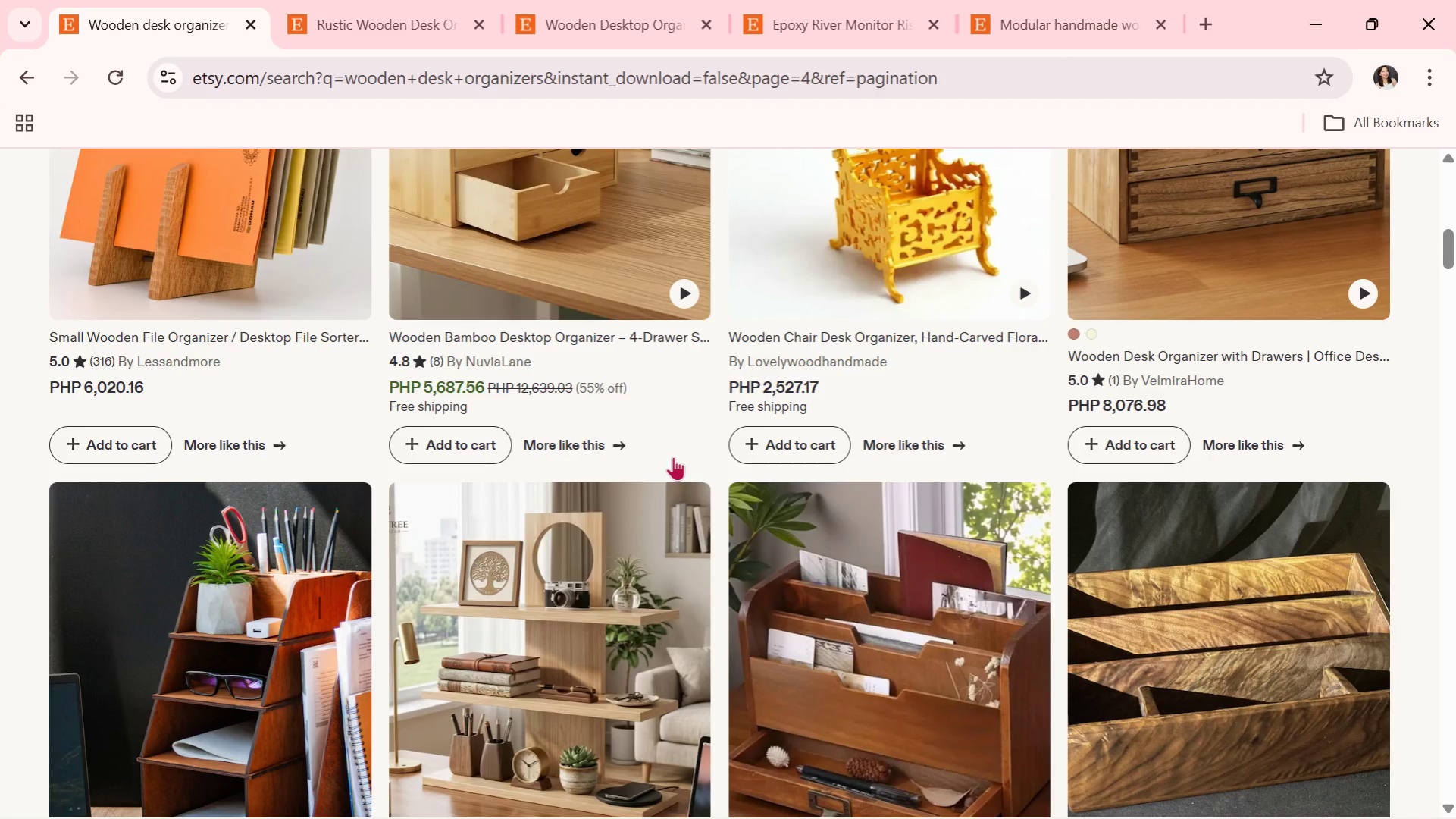 
wait(5.99)
 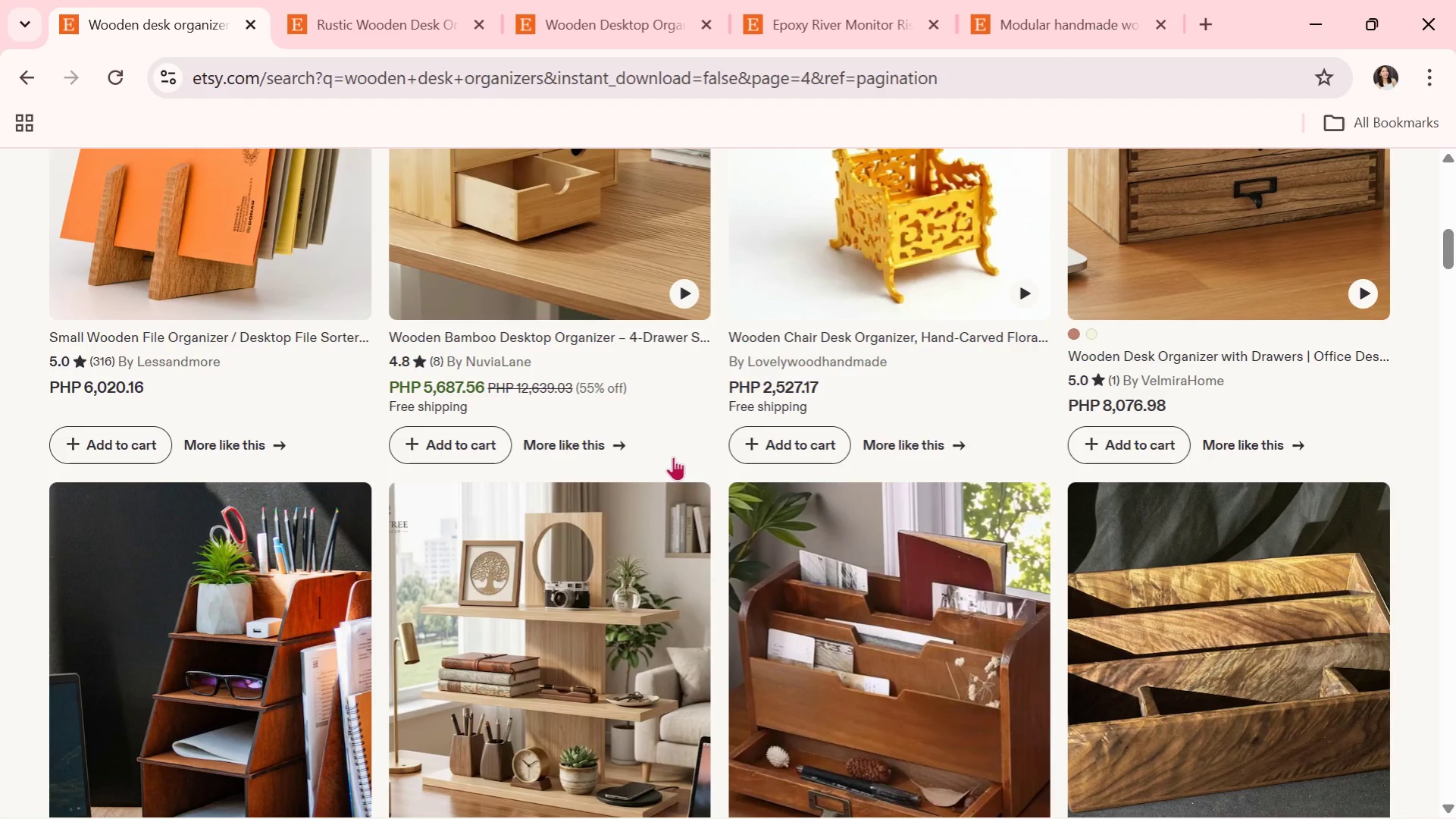 
scroll: coordinate [443, 516], scroll_direction: down, amount: 7.0
 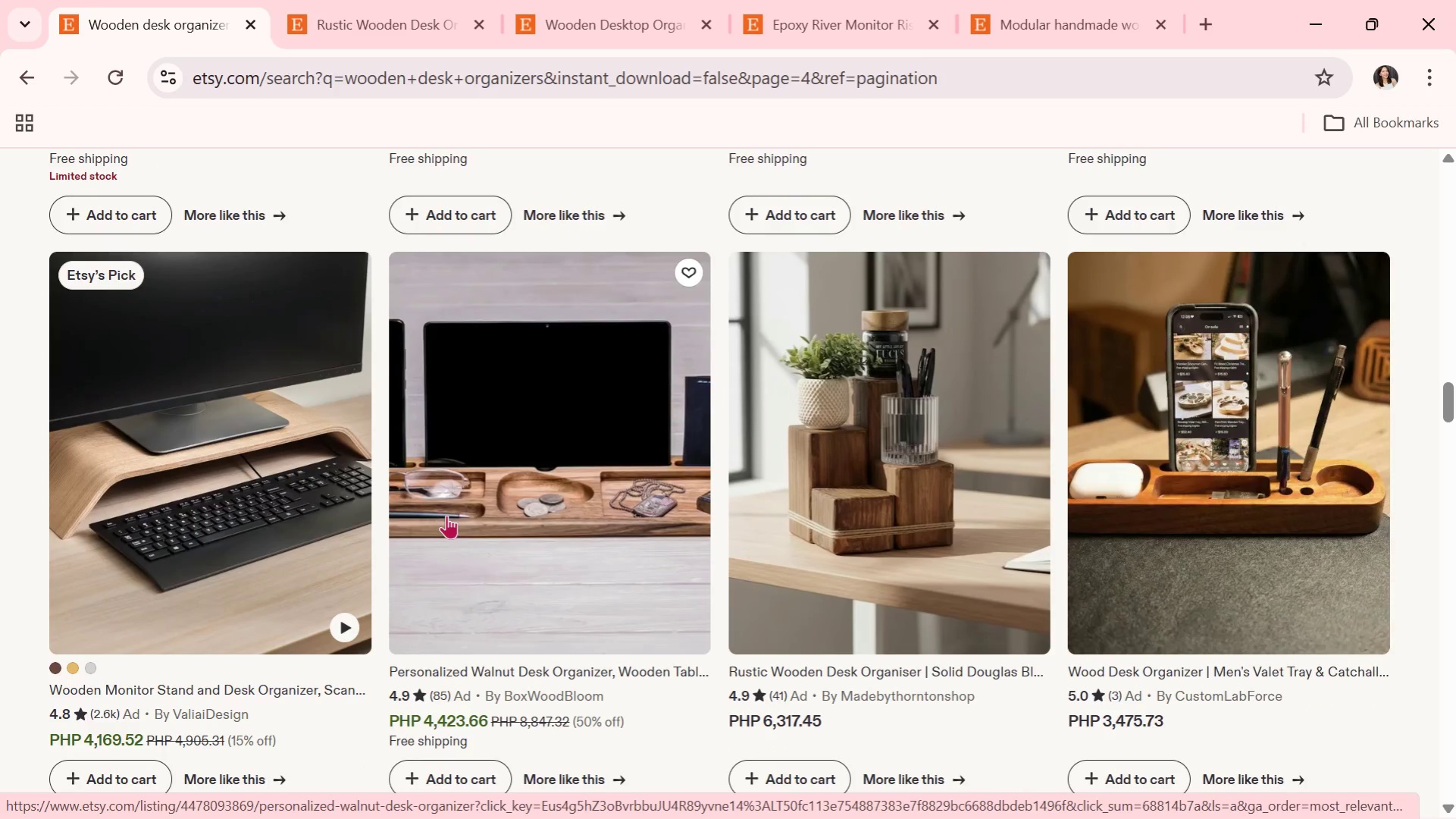 
scroll: coordinate [446, 515], scroll_direction: down, amount: 1.0
 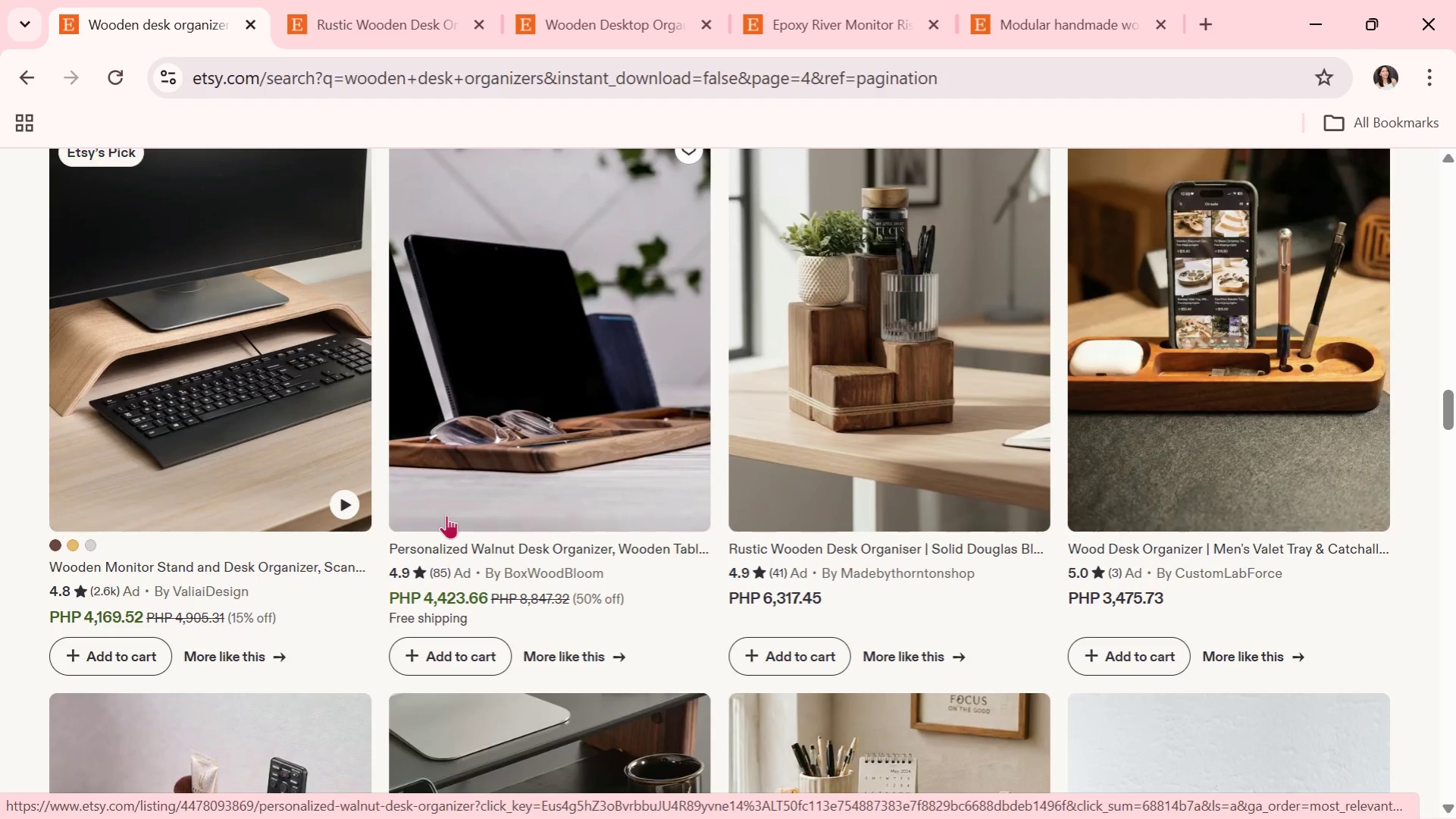 
wait(8.37)
 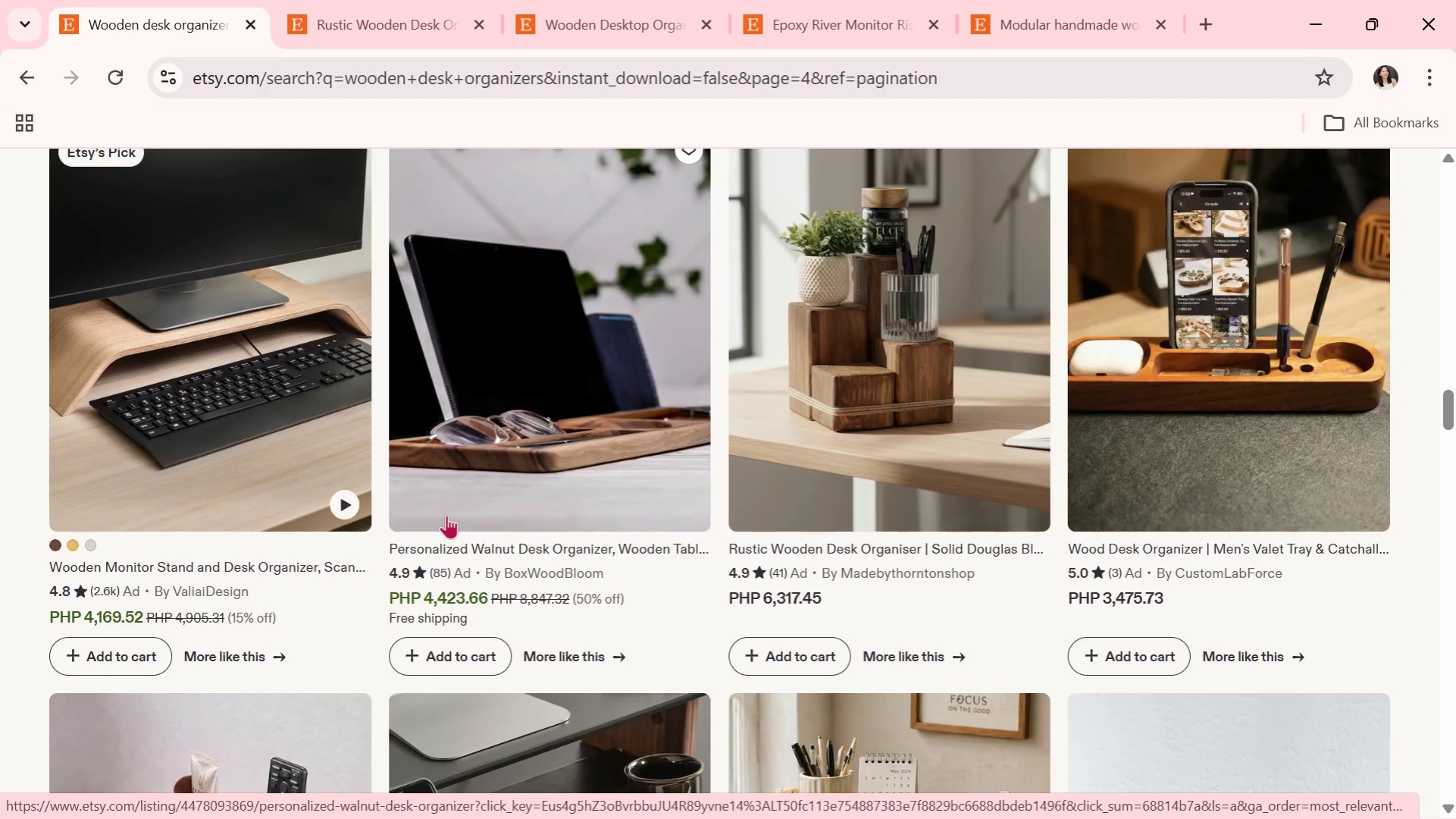 
scroll: coordinate [650, 482], scroll_direction: down, amount: 6.0
 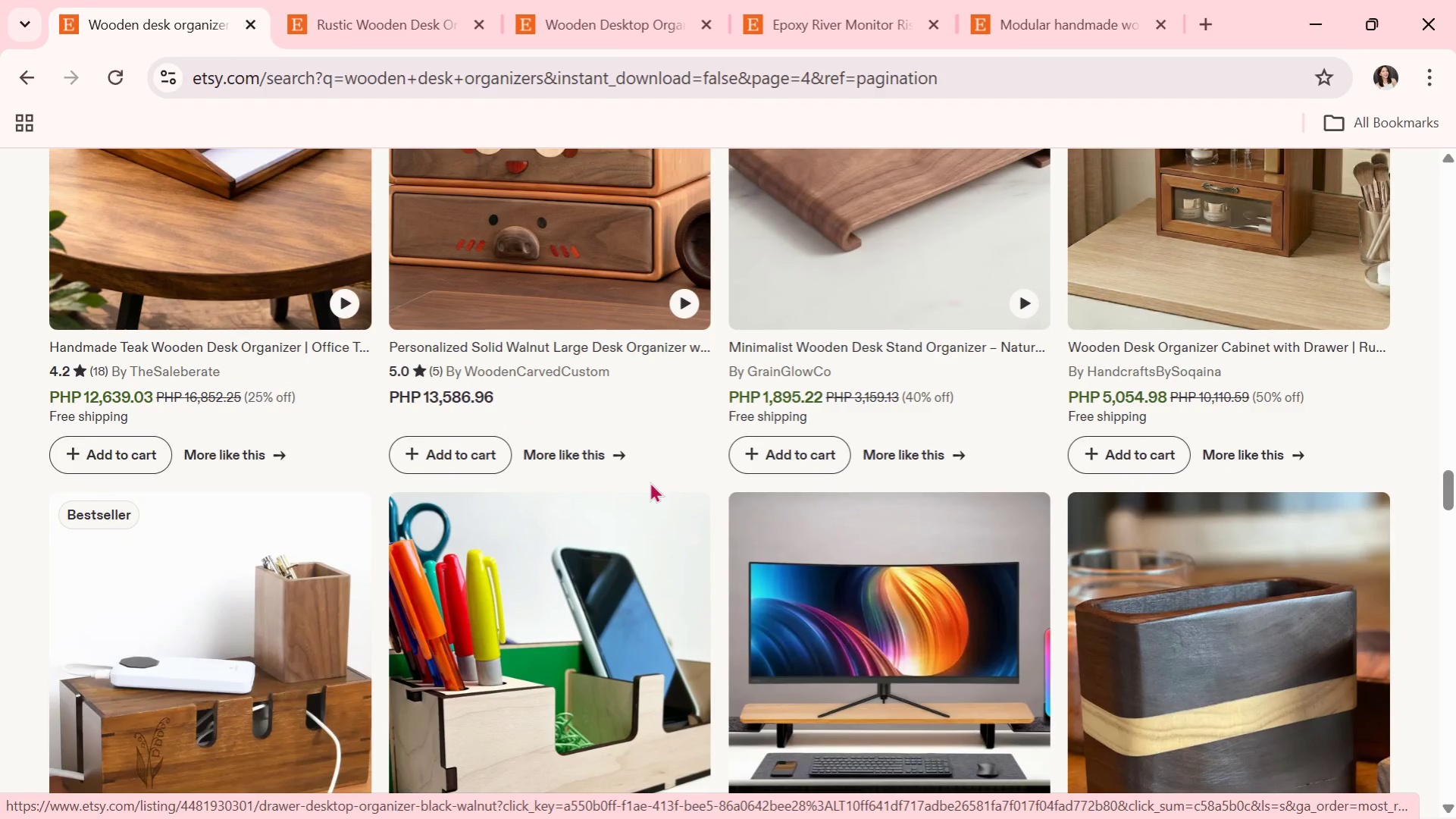 
scroll: coordinate [650, 482], scroll_direction: down, amount: 2.0
 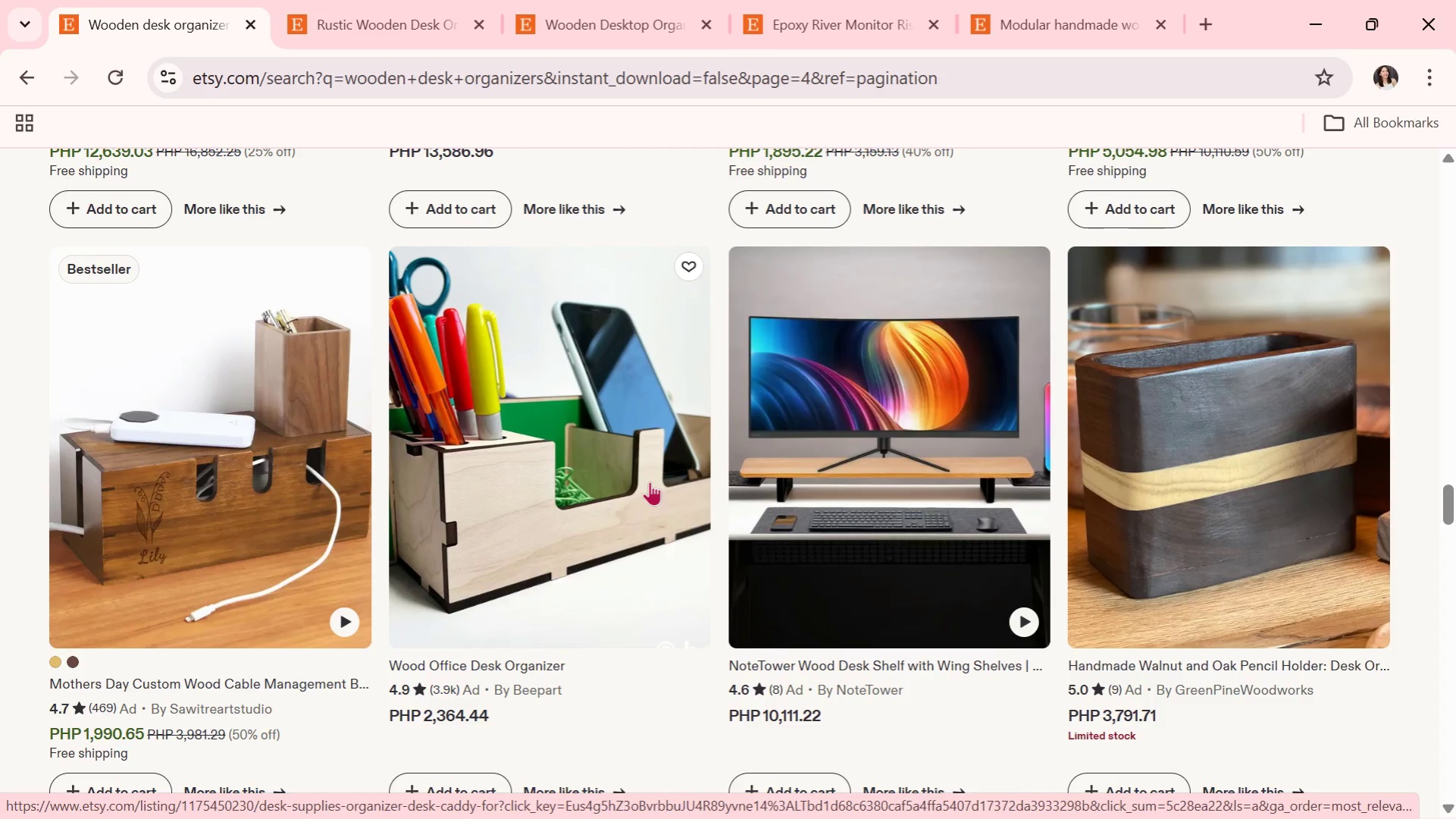 
wait(12.63)
 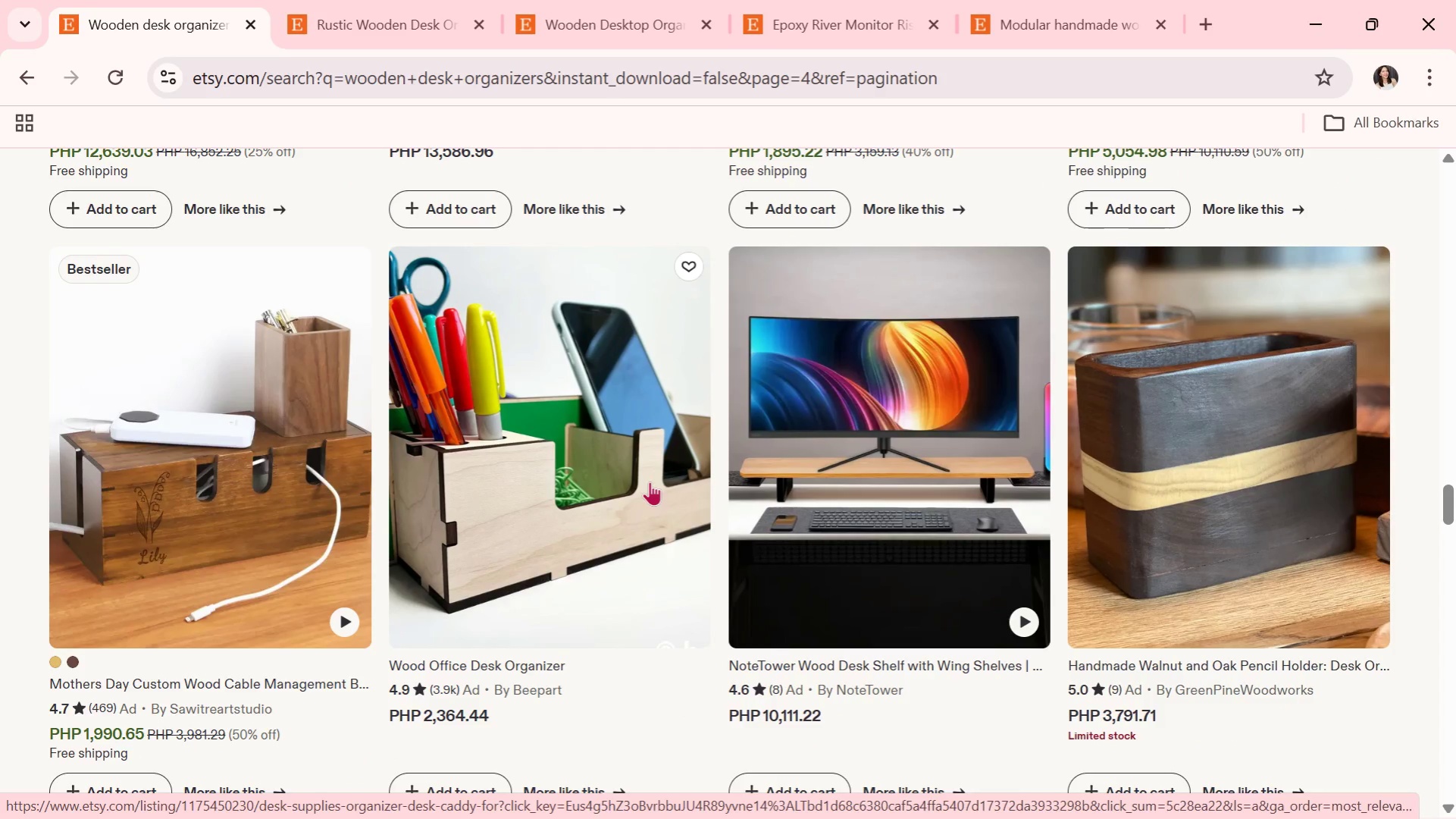 
scroll: coordinate [650, 482], scroll_direction: down, amount: 3.0
 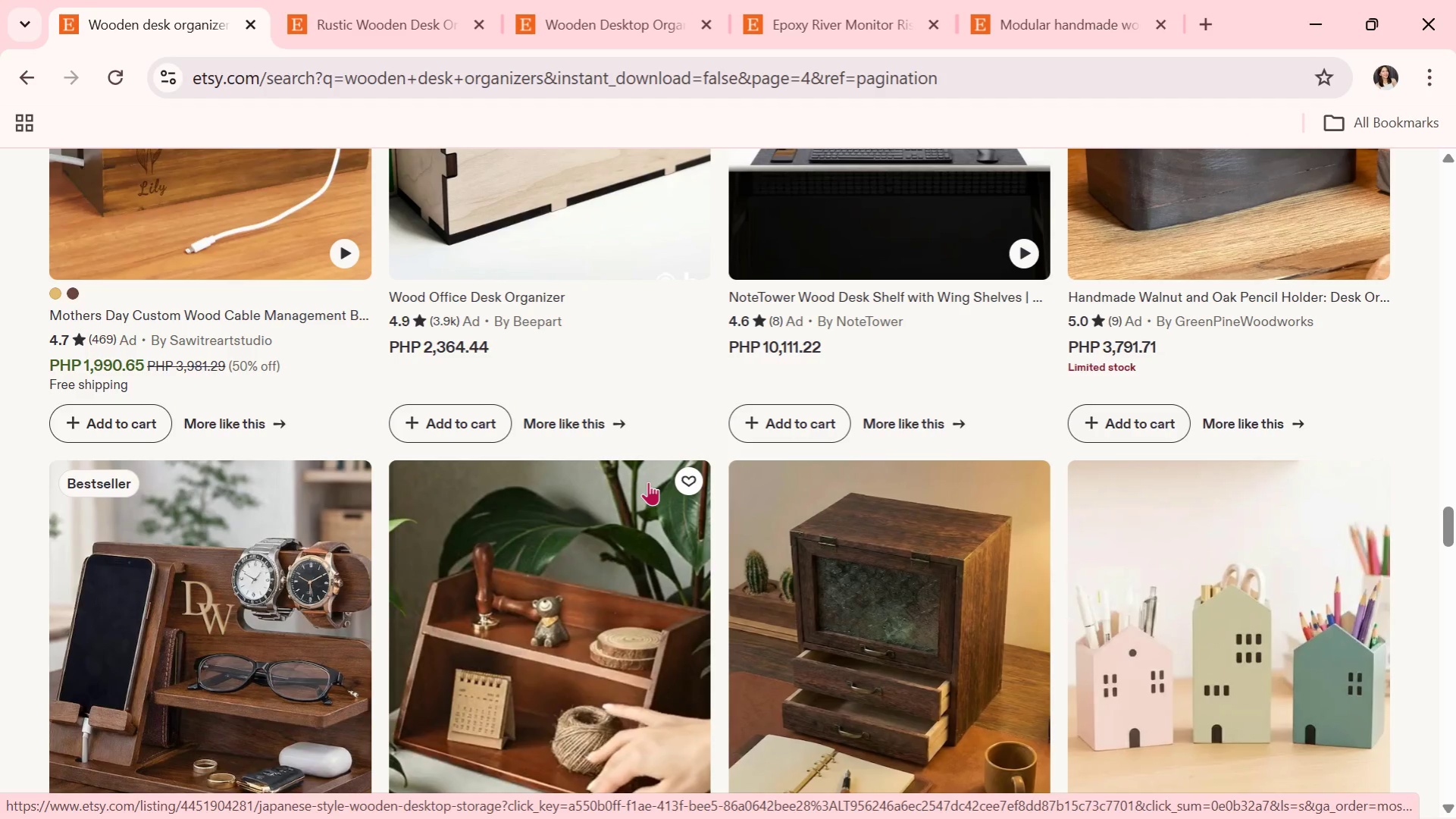 
wait(11.23)
 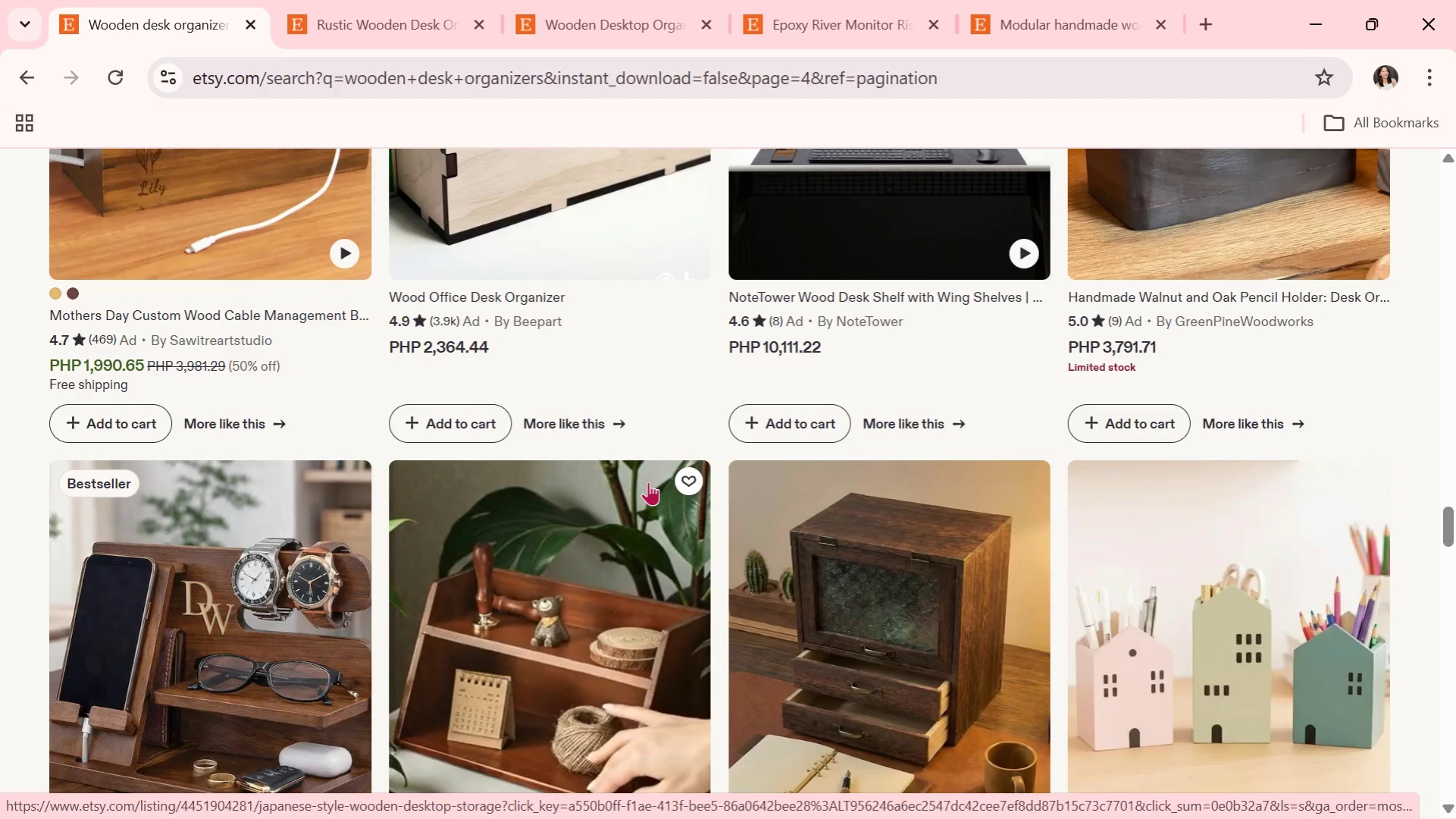 
scroll: coordinate [232, 519], scroll_direction: down, amount: 5.0
 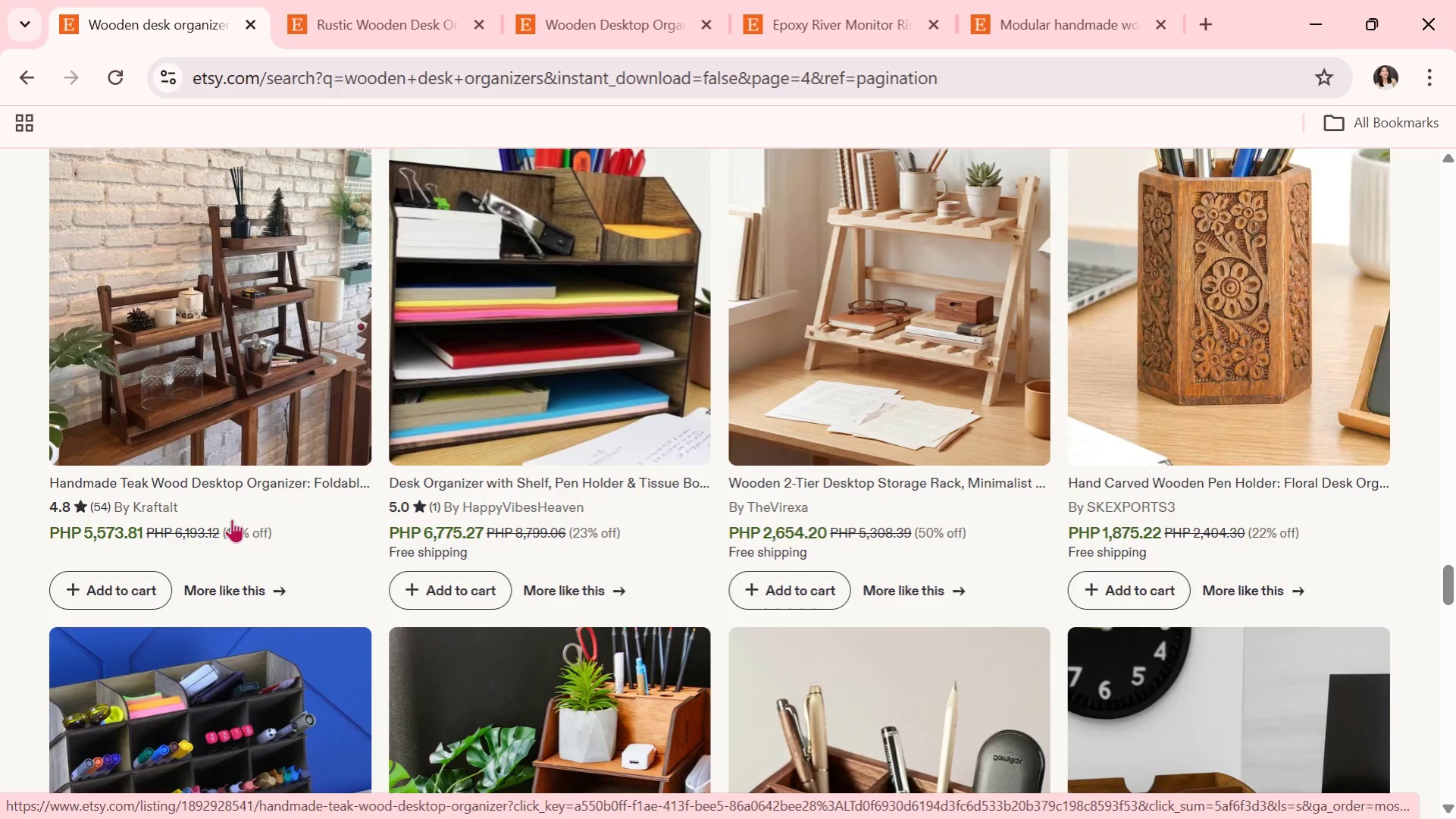 
wait(5.89)
 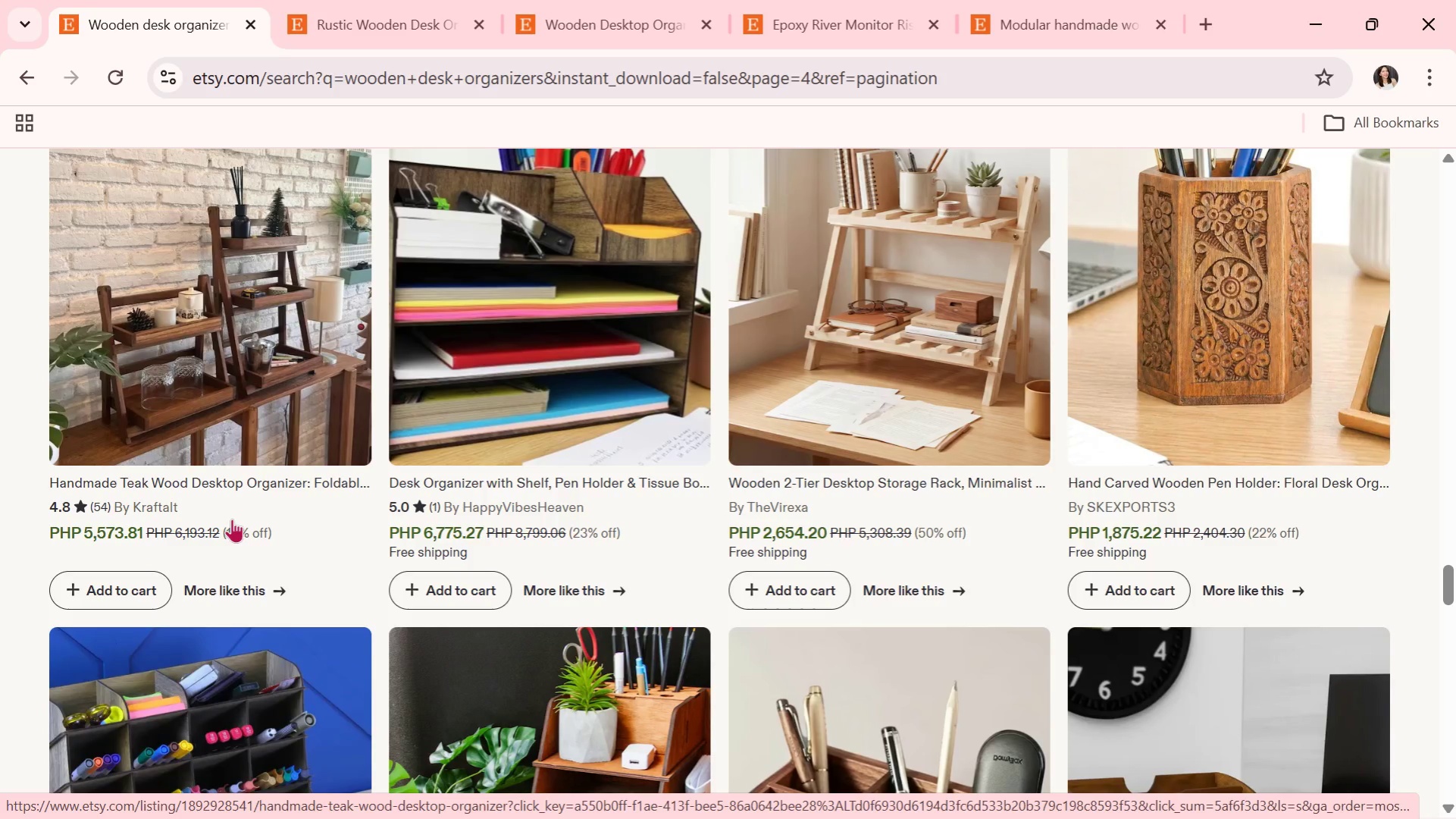 
scroll: coordinate [655, 497], scroll_direction: down, amount: 7.0
 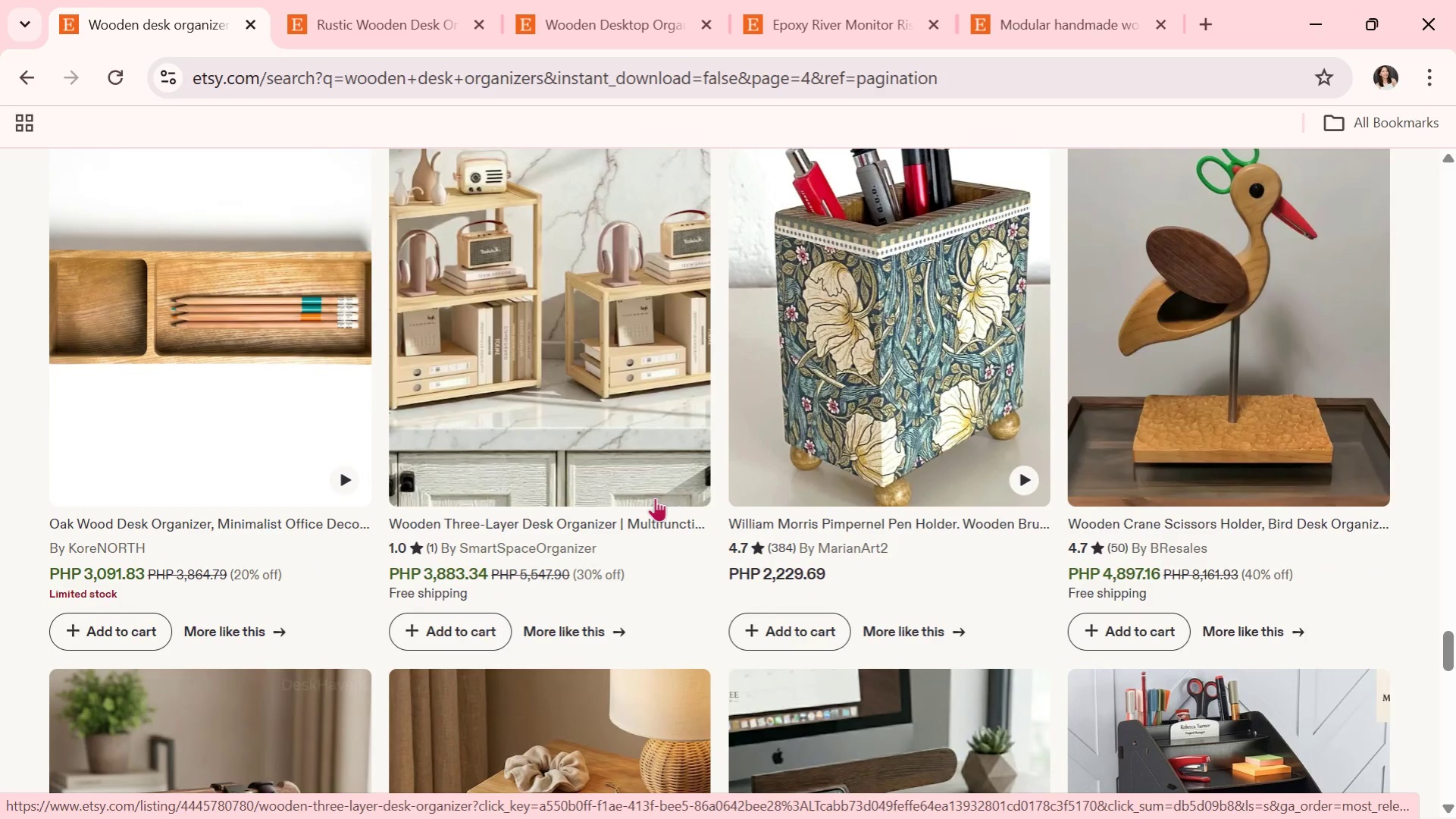 
scroll: coordinate [655, 497], scroll_direction: down, amount: 1.0
 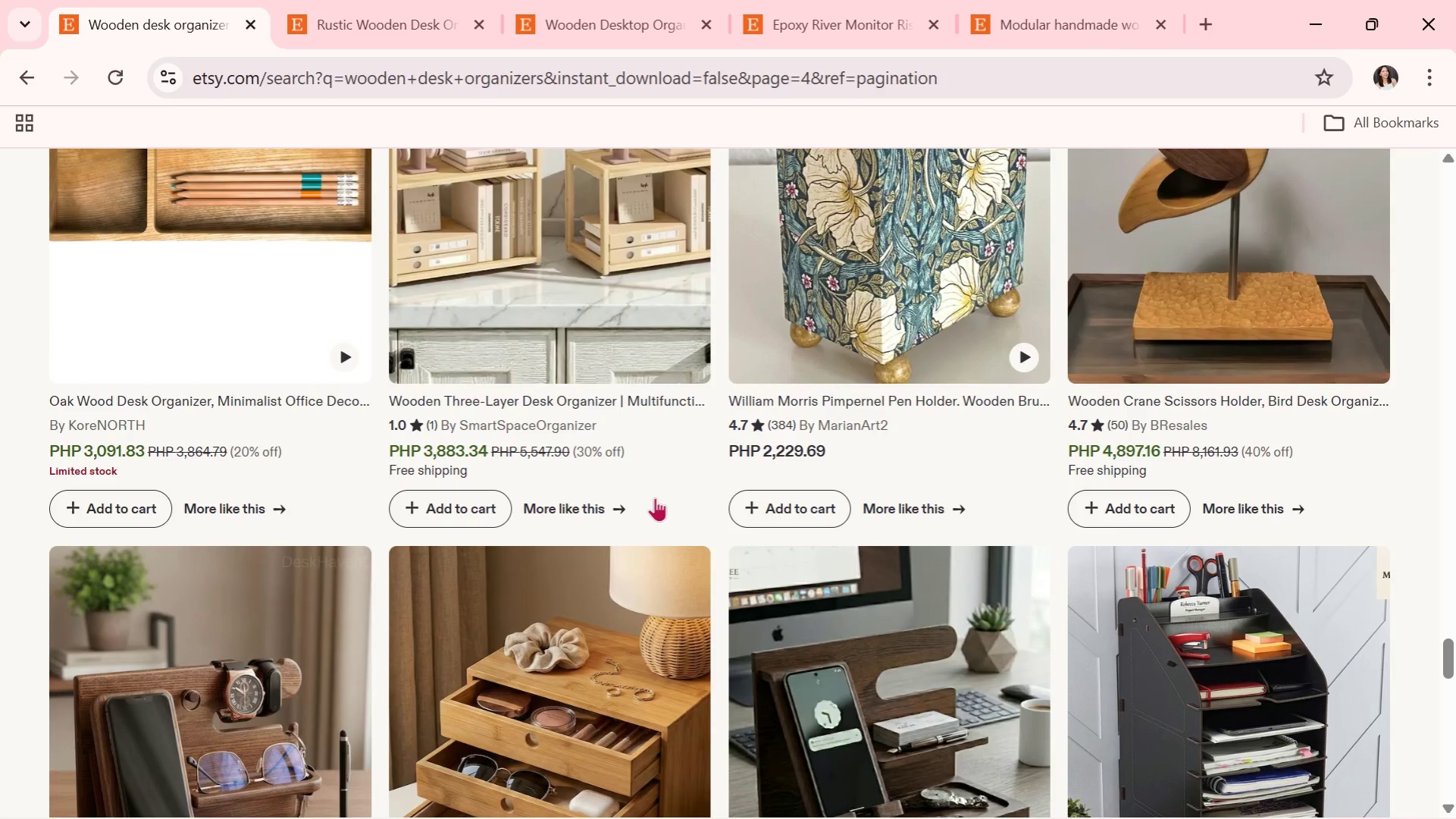 
wait(6.14)
 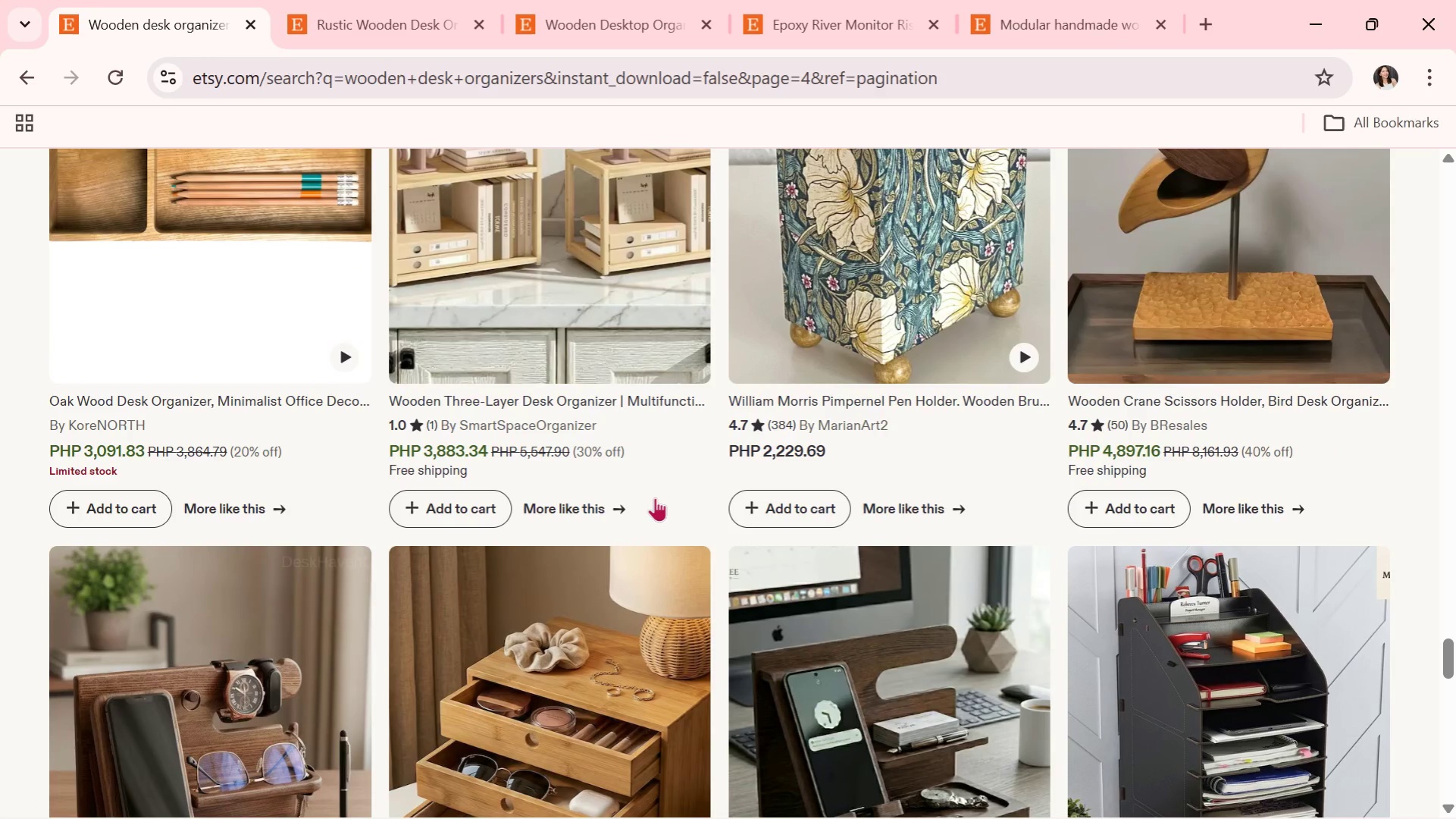 
scroll: coordinate [655, 497], scroll_direction: down, amount: 13.0
 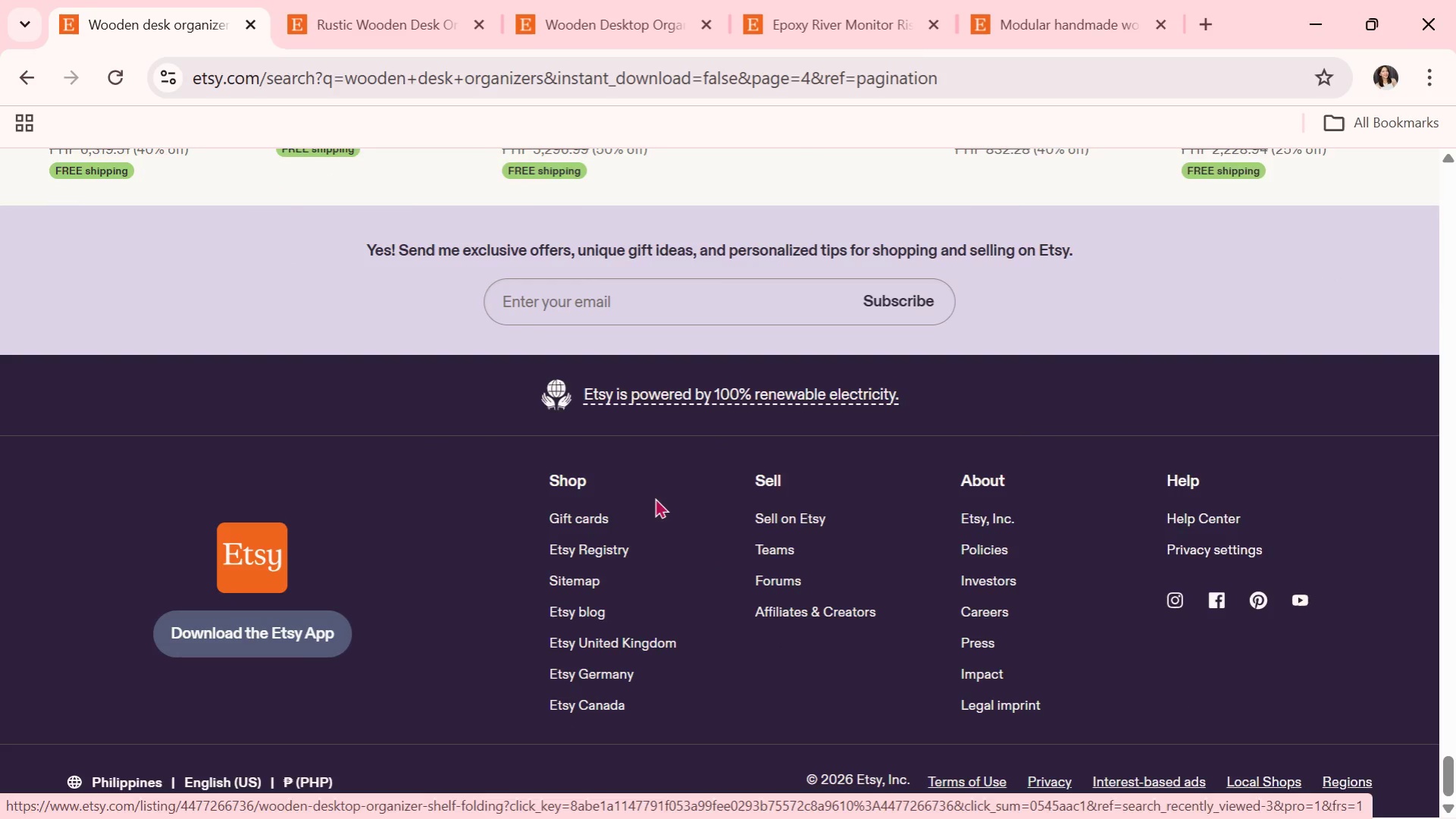 
scroll: coordinate [655, 497], scroll_direction: up, amount: 6.0
 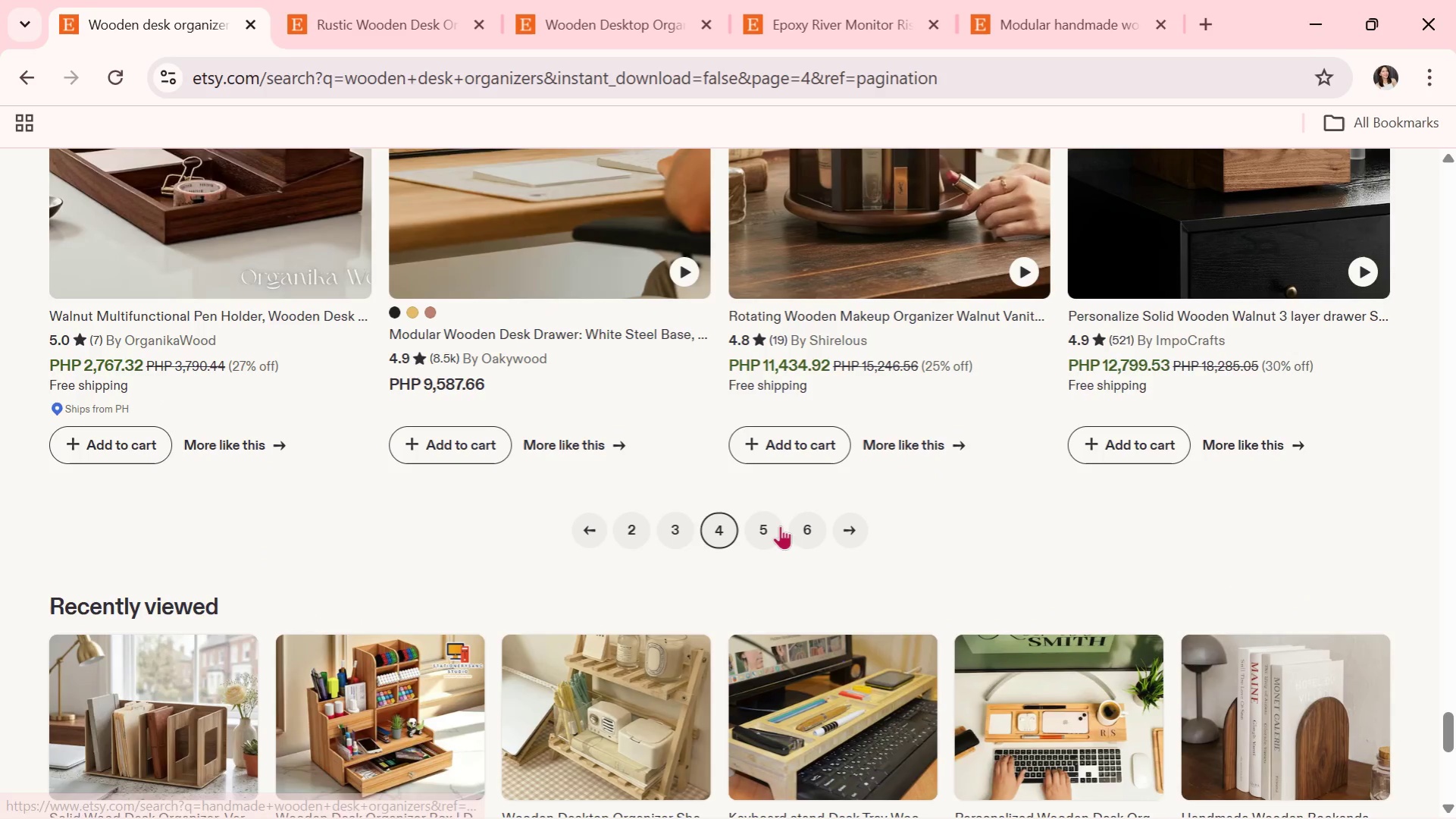 
left_click([771, 526])
 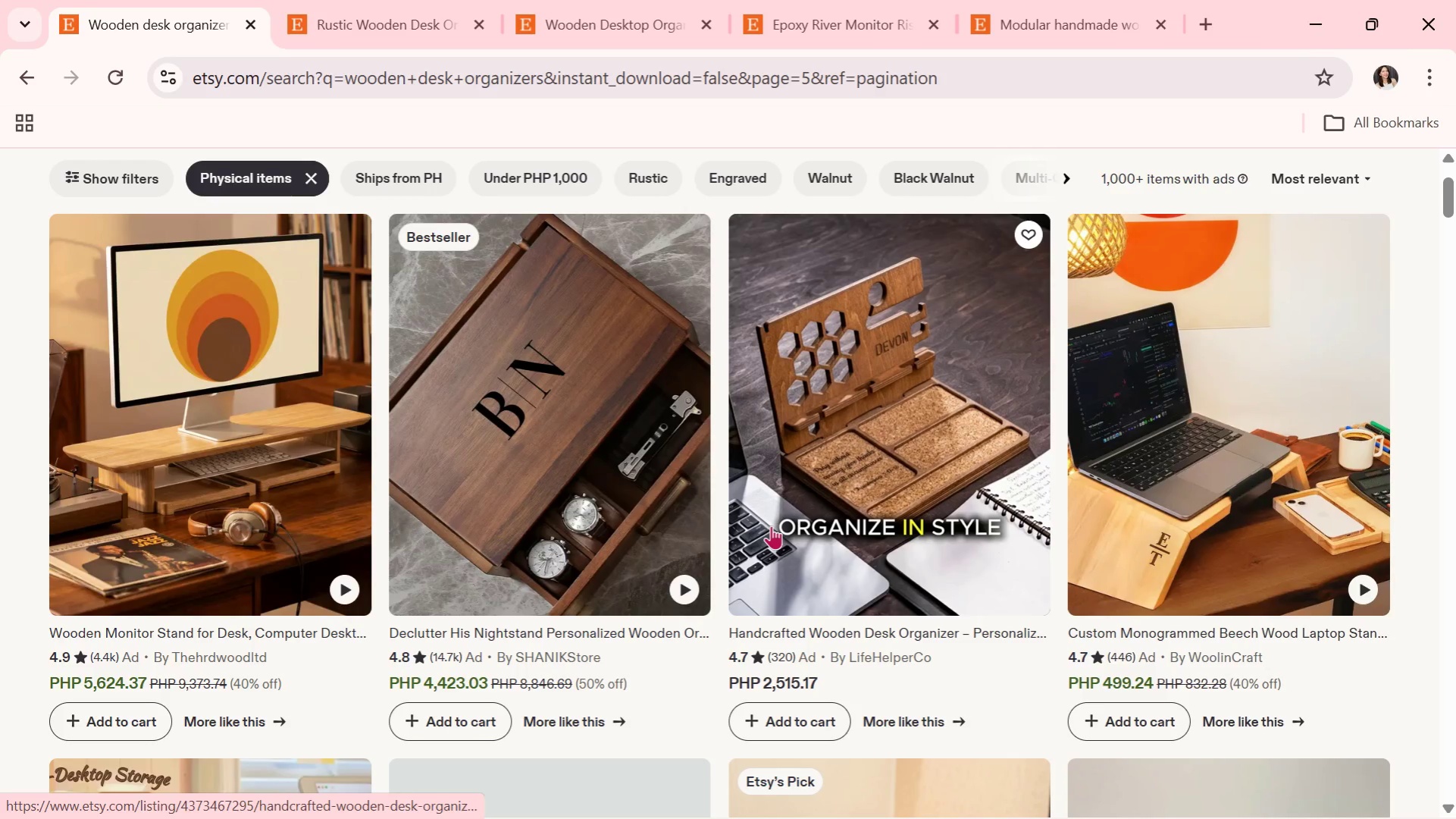 
scroll: coordinate [615, 420], scroll_direction: down, amount: 7.0
 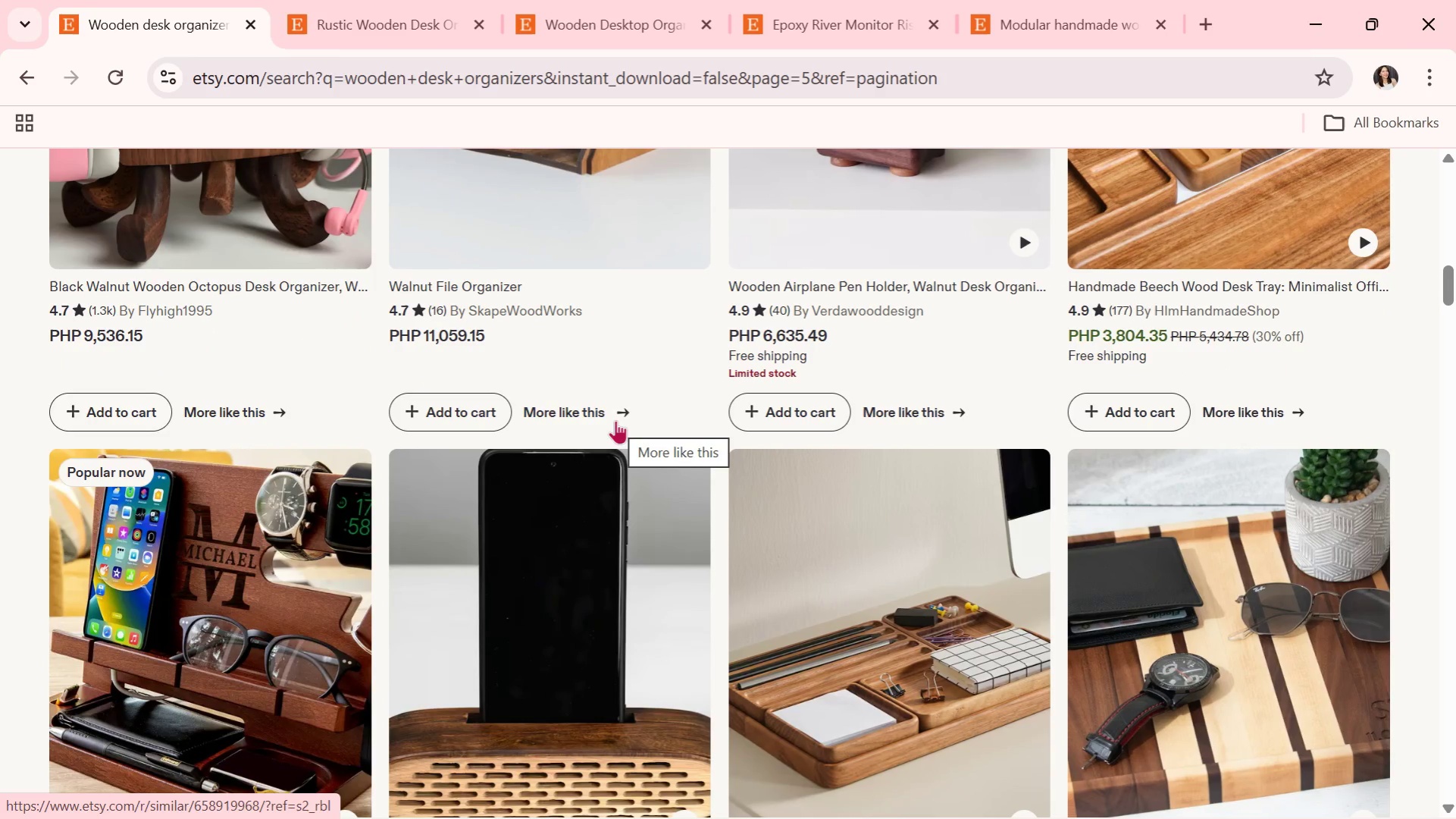 
scroll: coordinate [615, 420], scroll_direction: down, amount: 13.0
 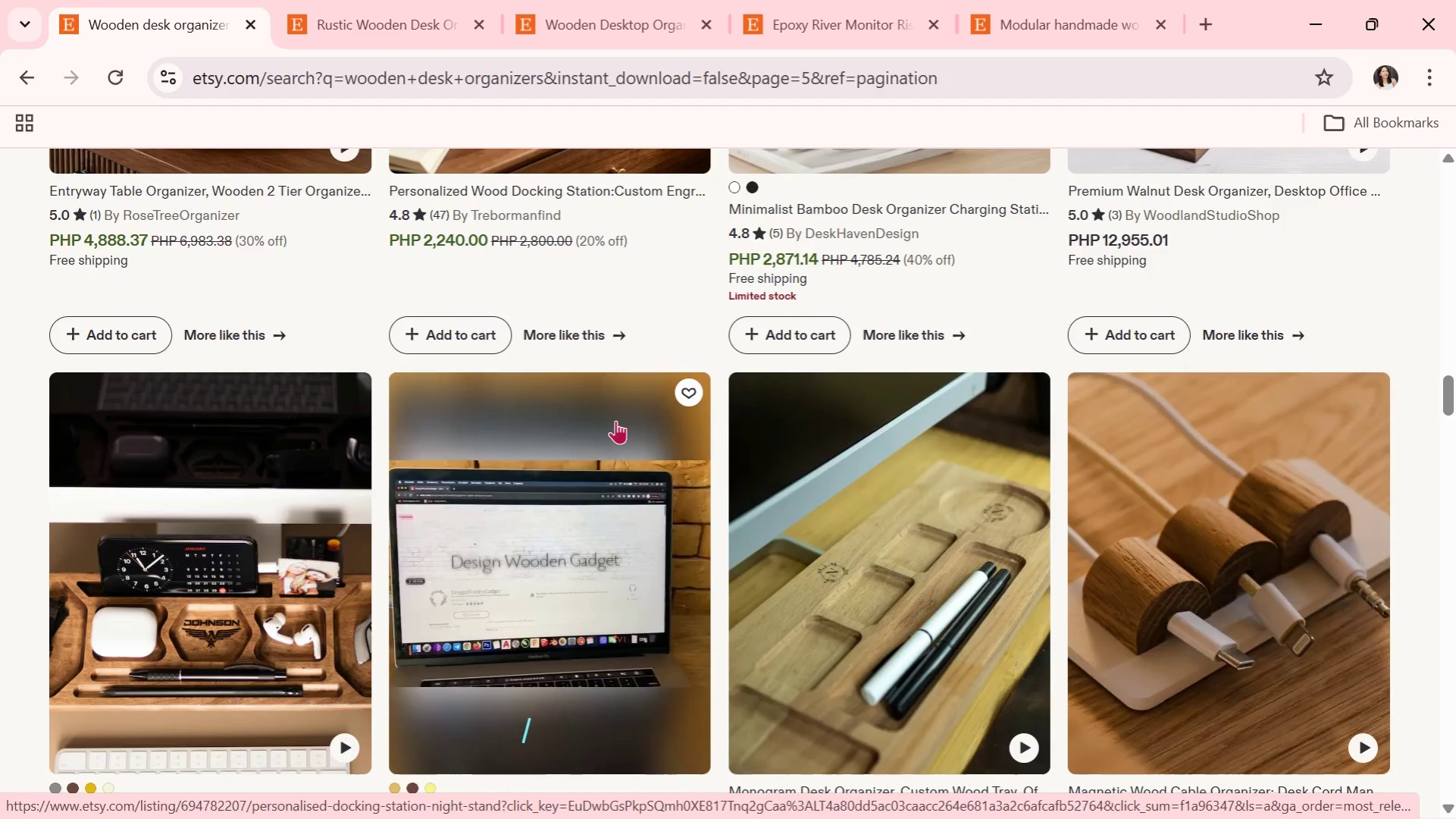 
scroll: coordinate [418, 475], scroll_direction: down, amount: 10.0
 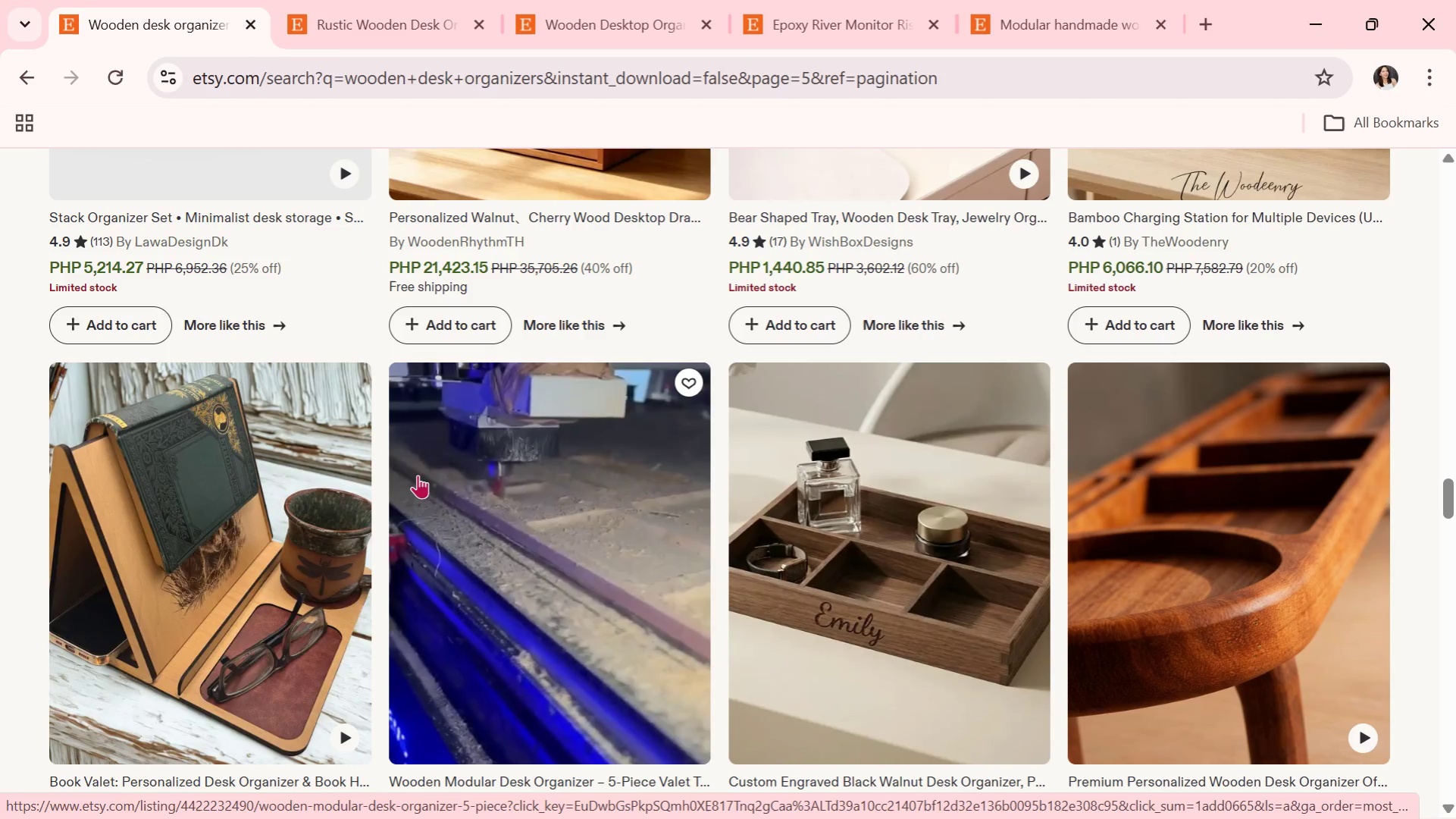 
wait(7.59)
 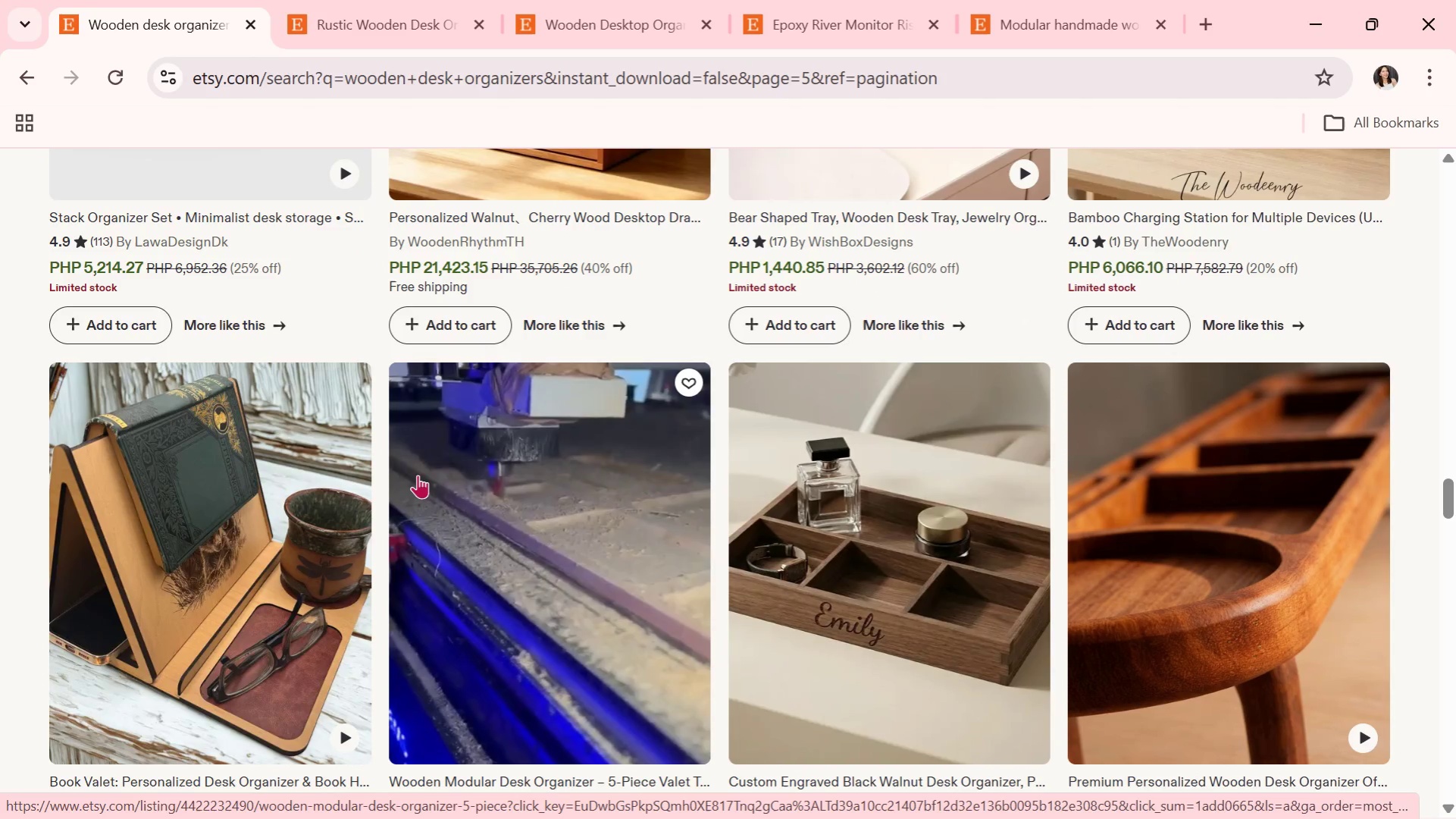 
scroll: coordinate [416, 475], scroll_direction: down, amount: 5.0
 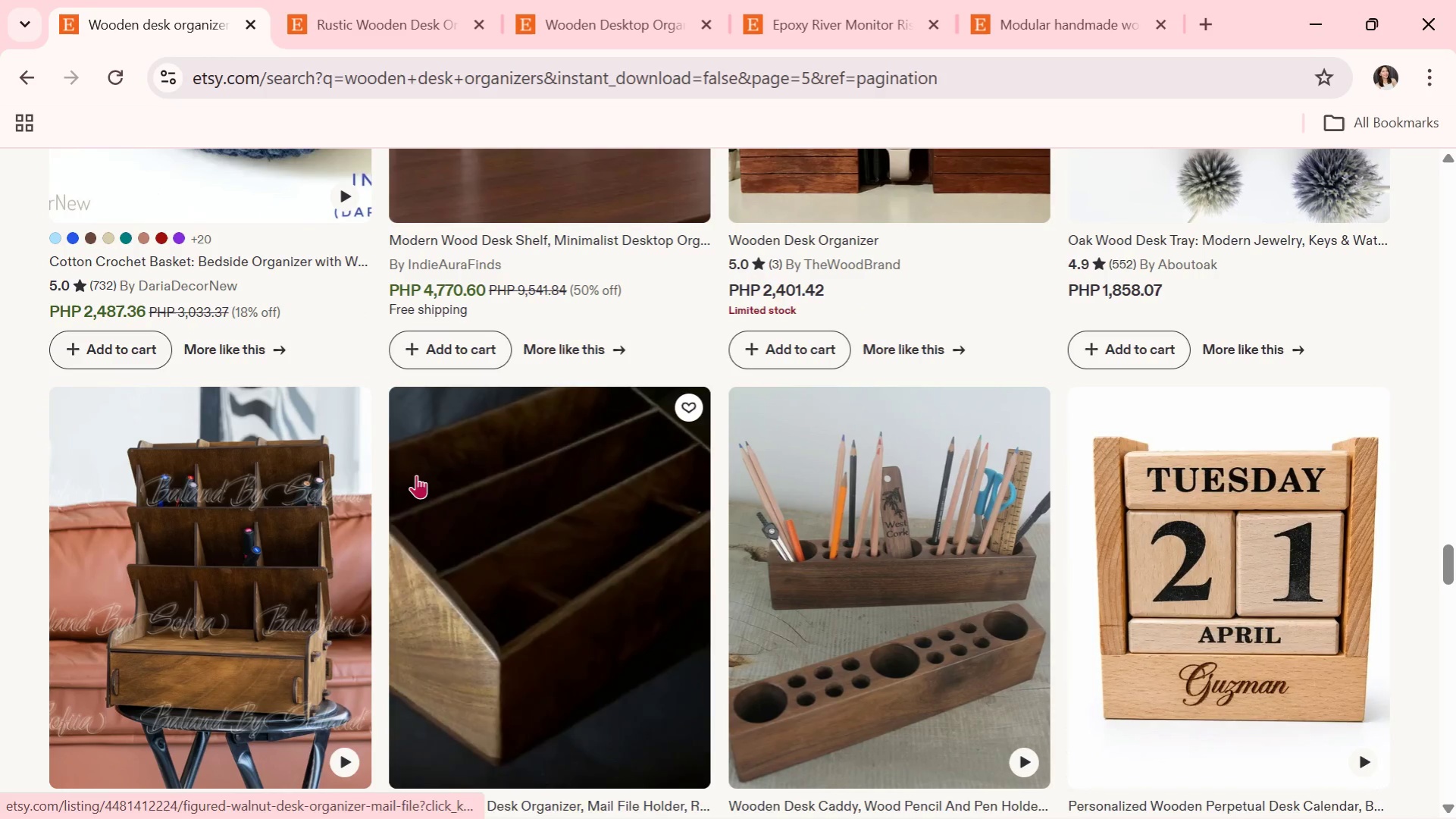 
wait(7.16)
 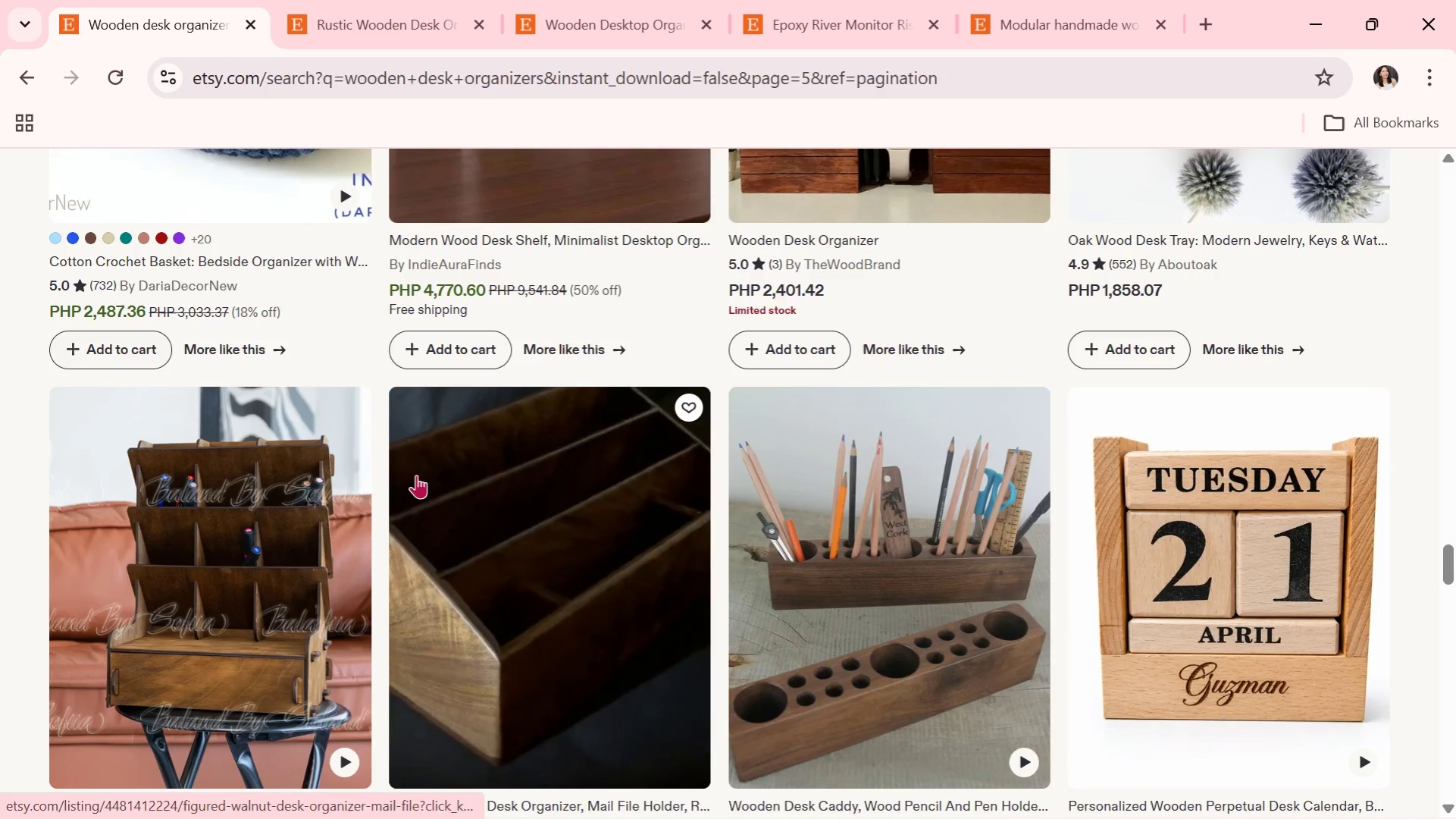 
scroll: coordinate [416, 475], scroll_direction: down, amount: 1.0
 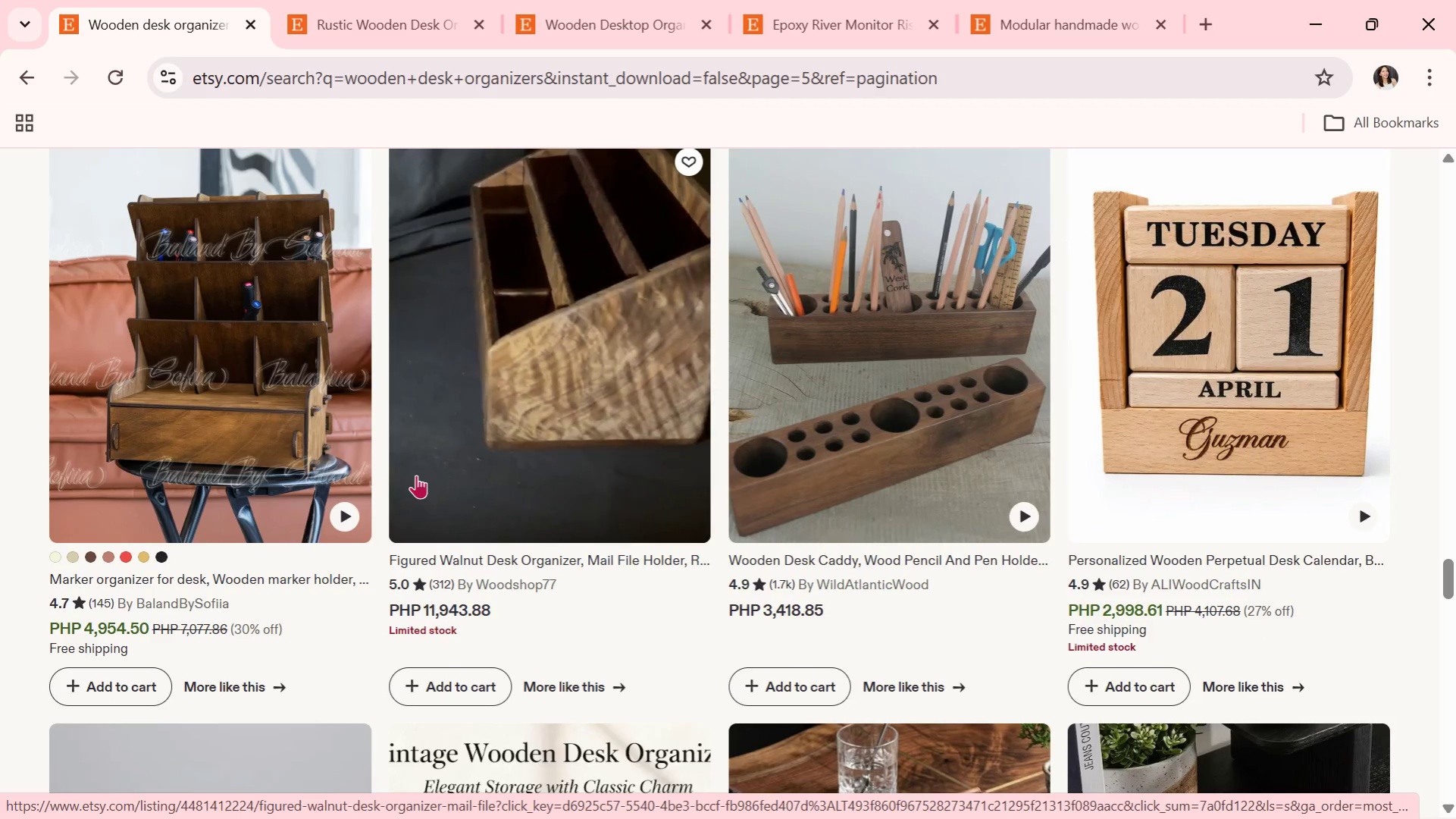 
wait(5.06)
 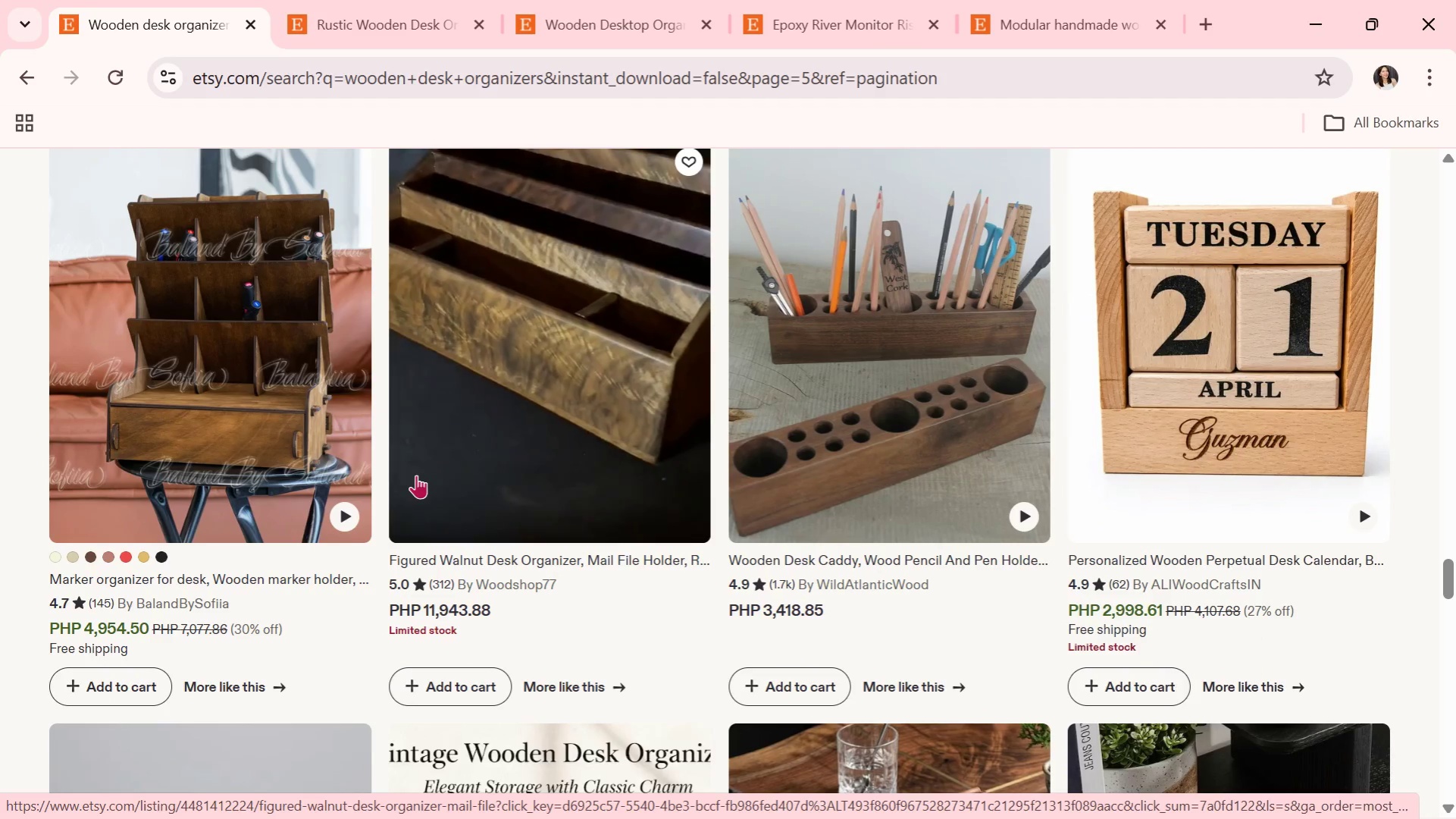 
scroll: coordinate [637, 416], scroll_direction: down, amount: 8.0
 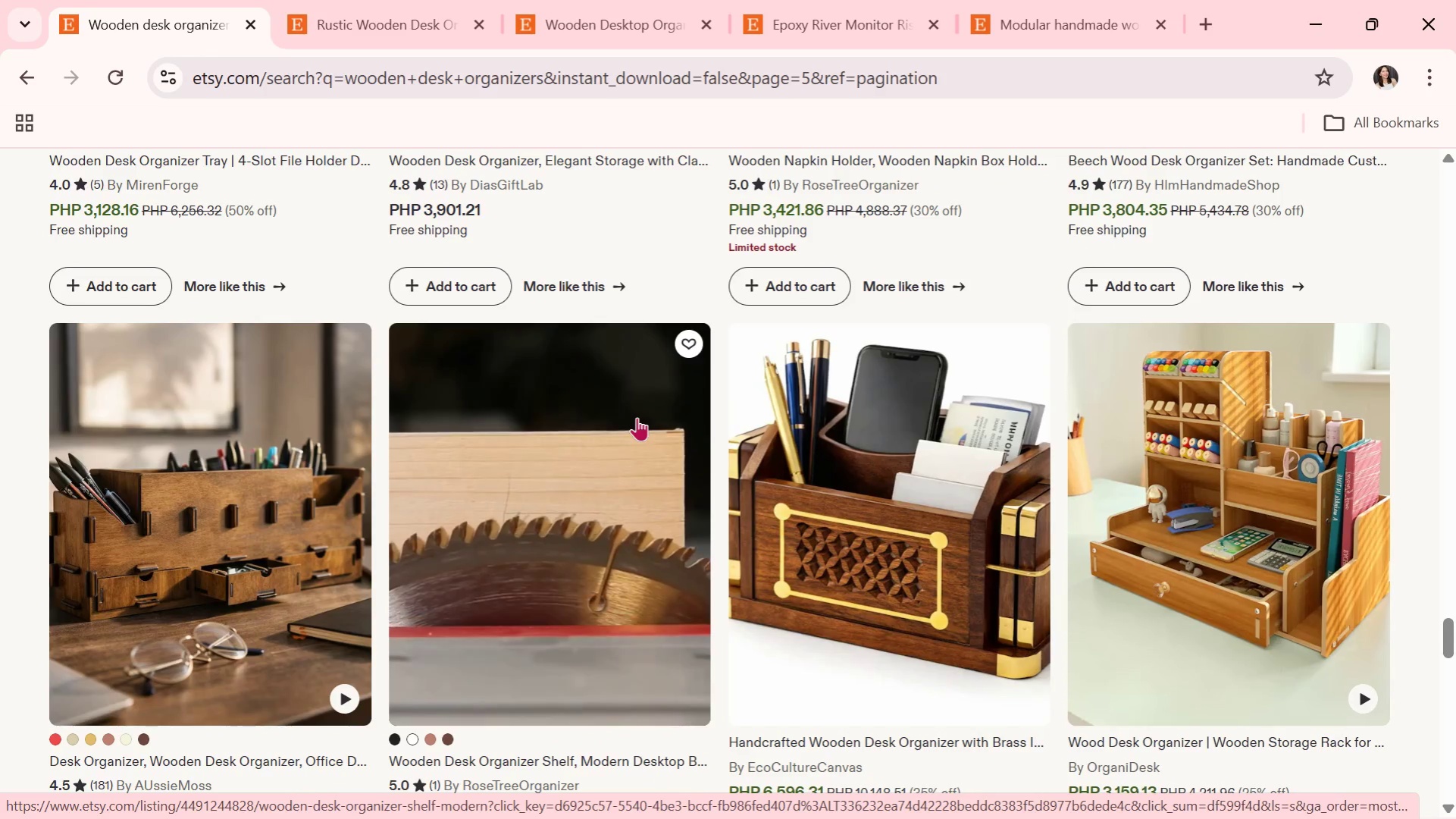 
wait(8.63)
 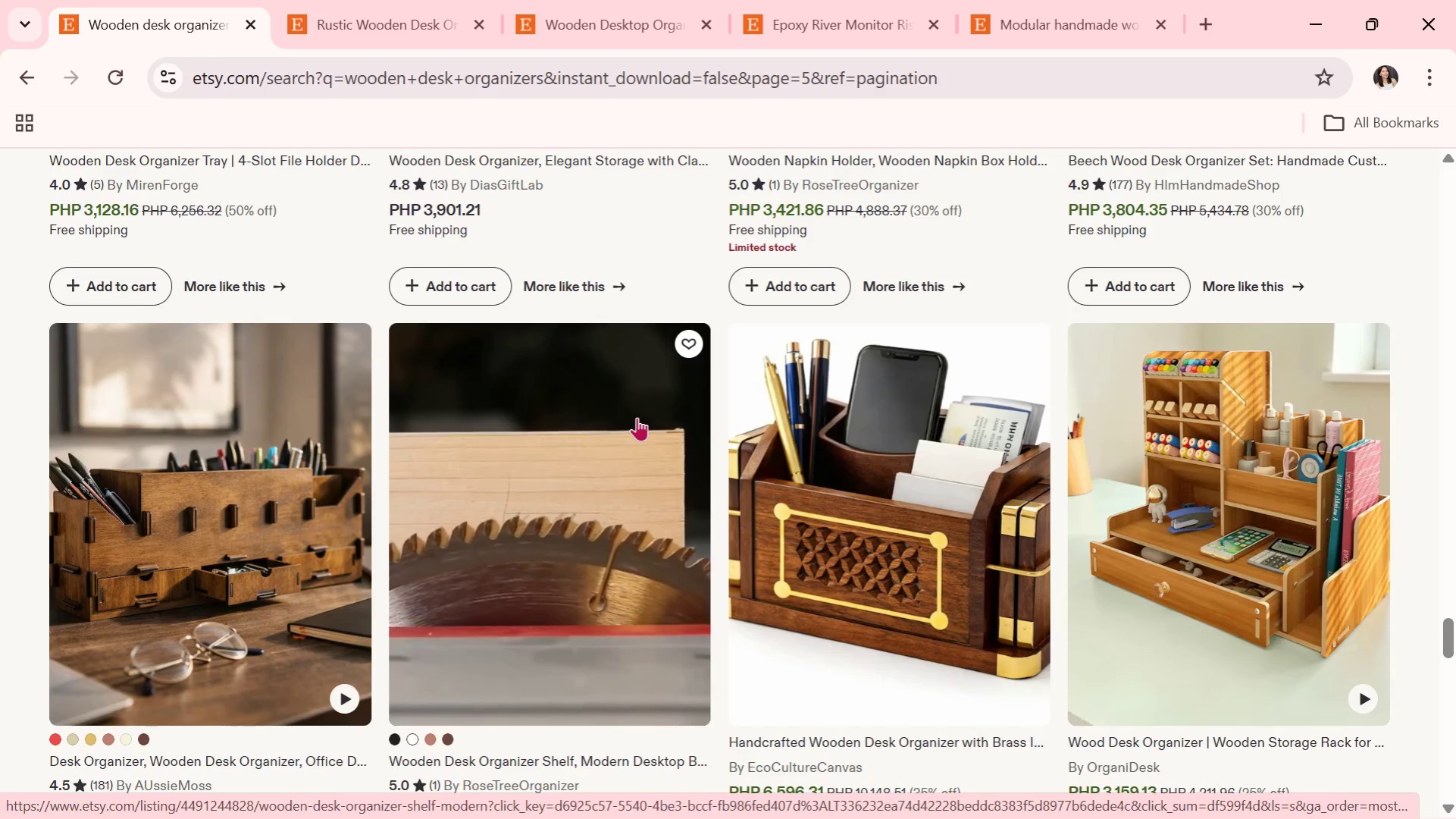 
scroll: coordinate [935, 617], scroll_direction: down, amount: 11.0
 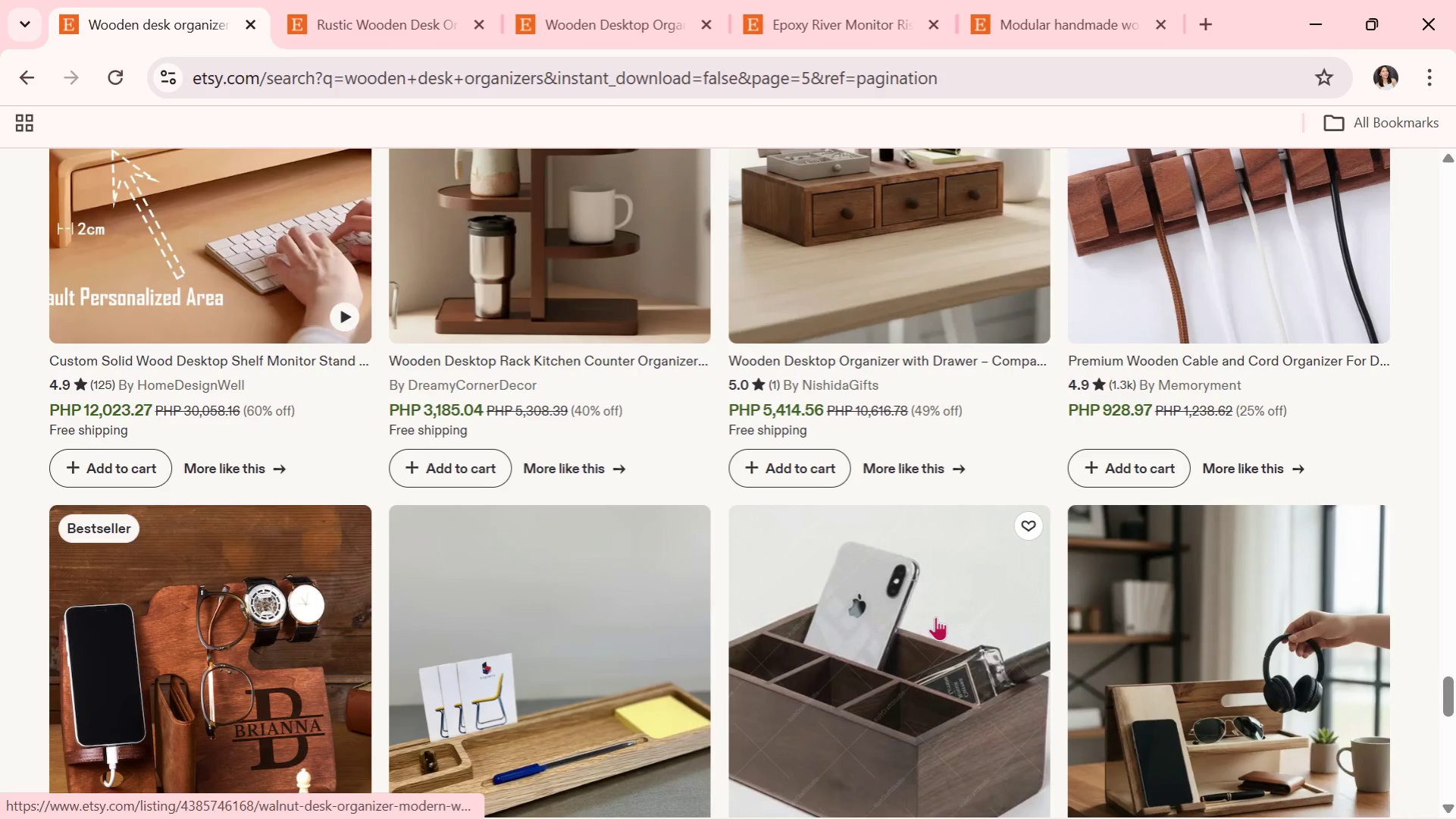 
scroll: coordinate [935, 617], scroll_direction: down, amount: 4.0
 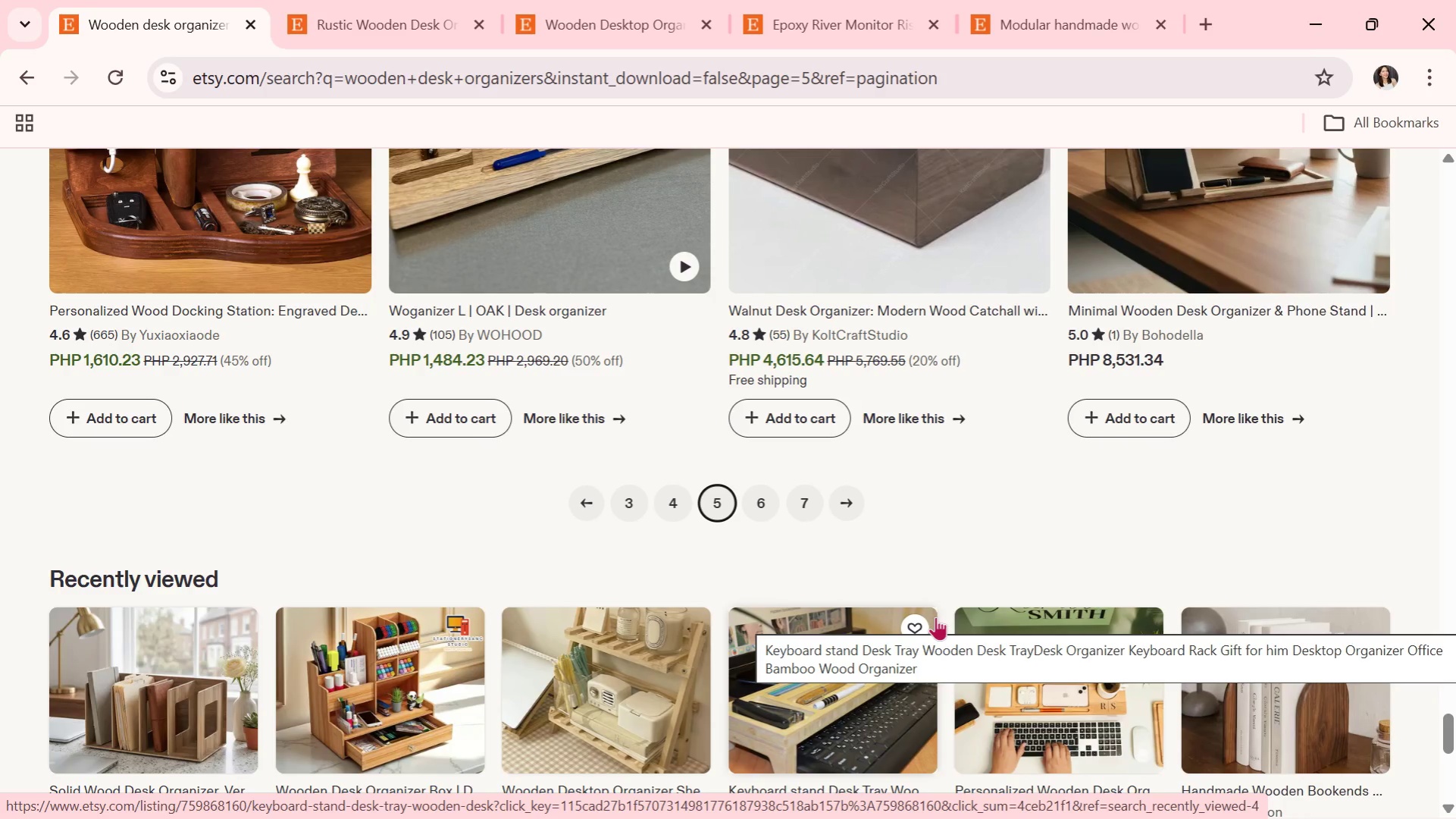 
wait(6.86)
 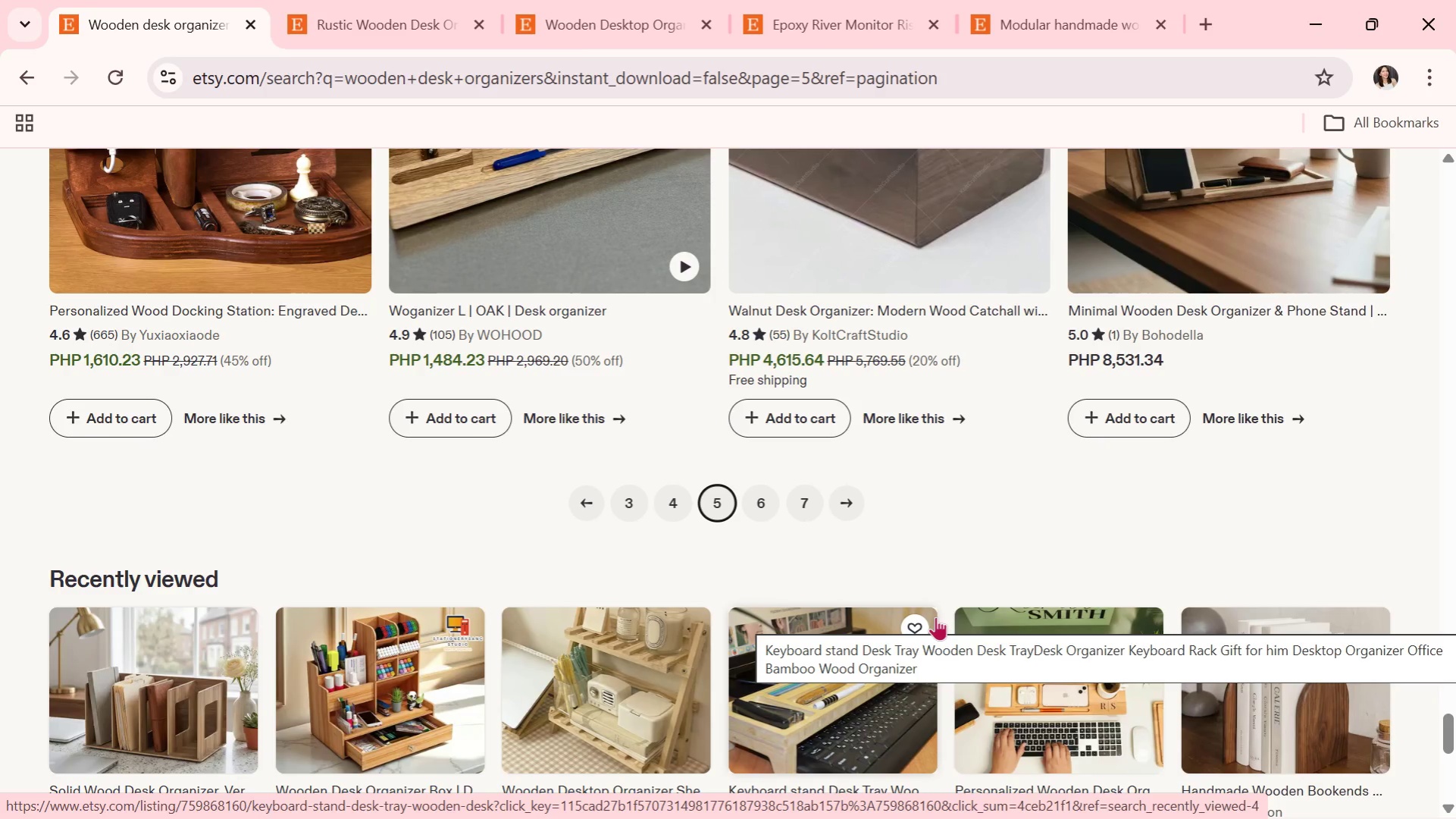 
scroll: coordinate [935, 617], scroll_direction: down, amount: 1.0
 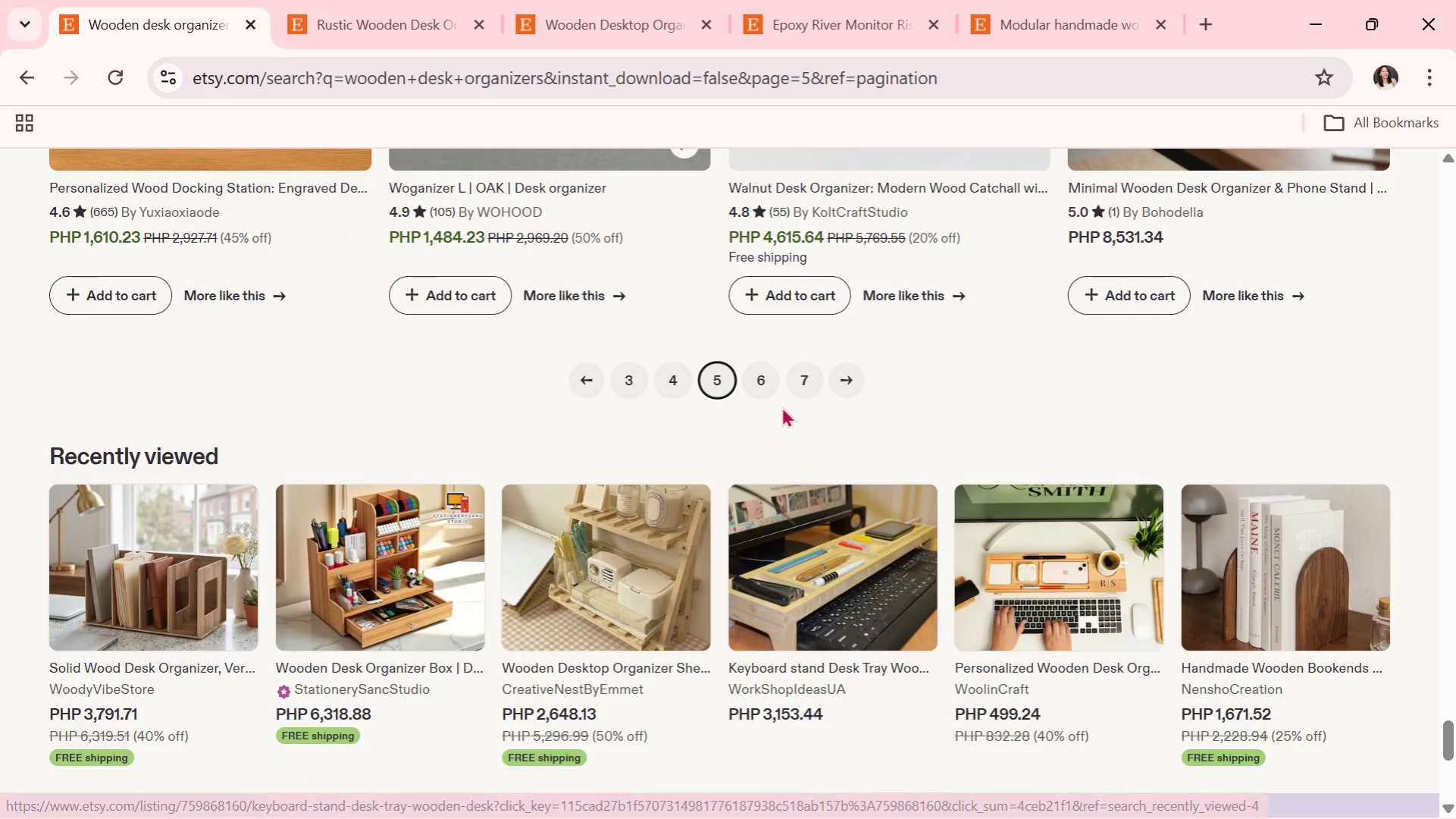 
left_click([755, 383])
 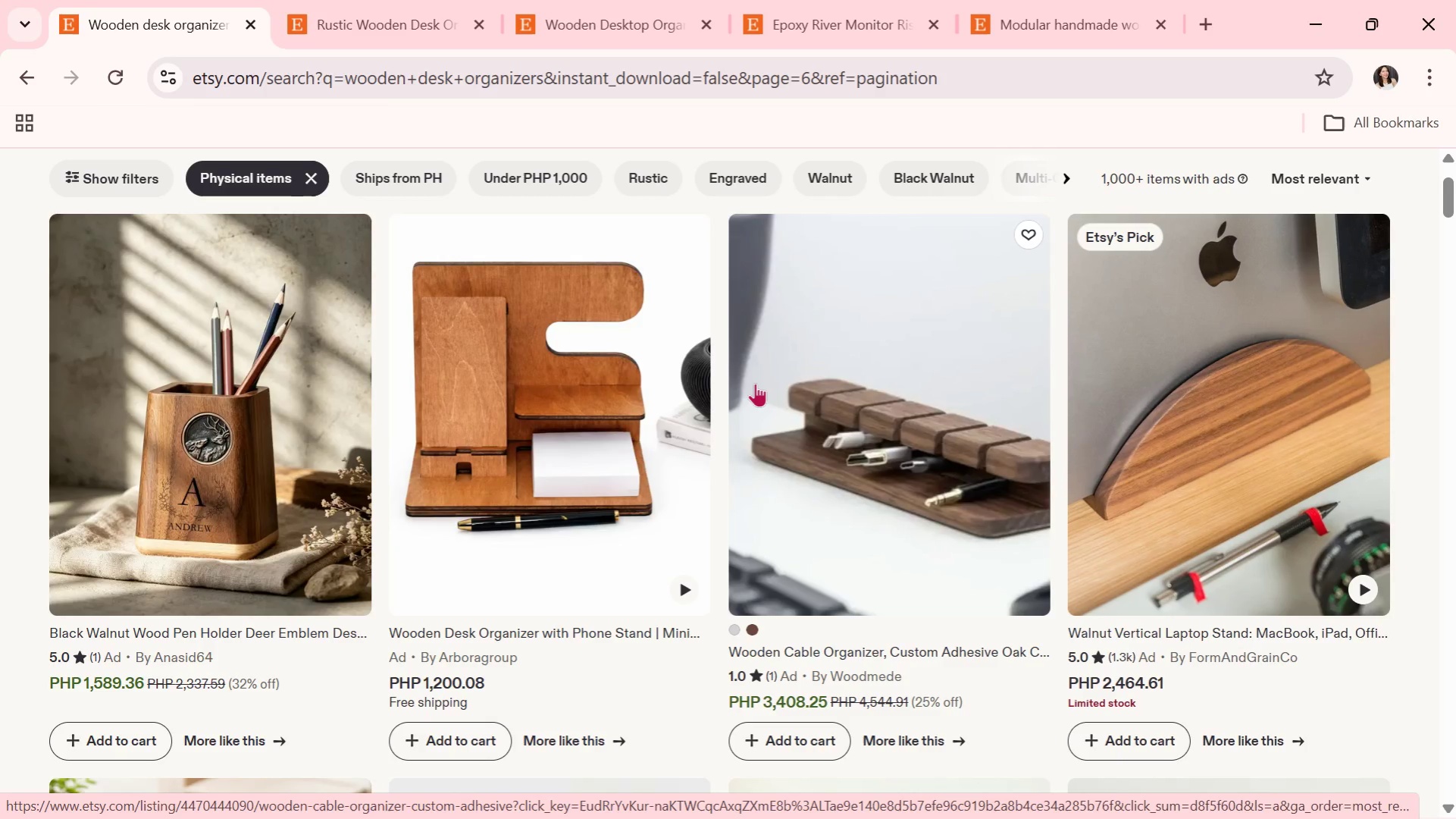 
wait(6.59)
 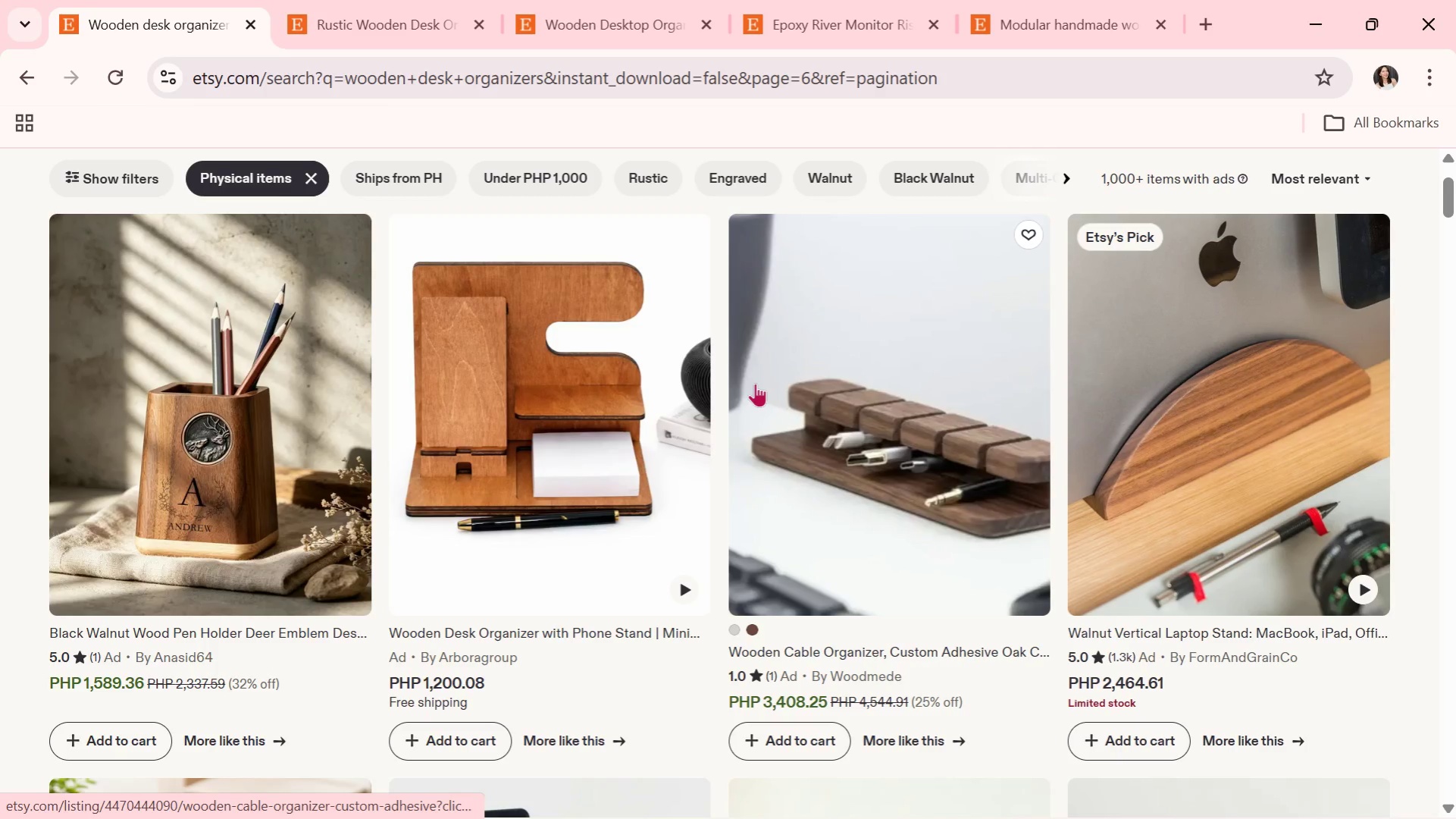 
scroll: coordinate [712, 432], scroll_direction: down, amount: 4.0
 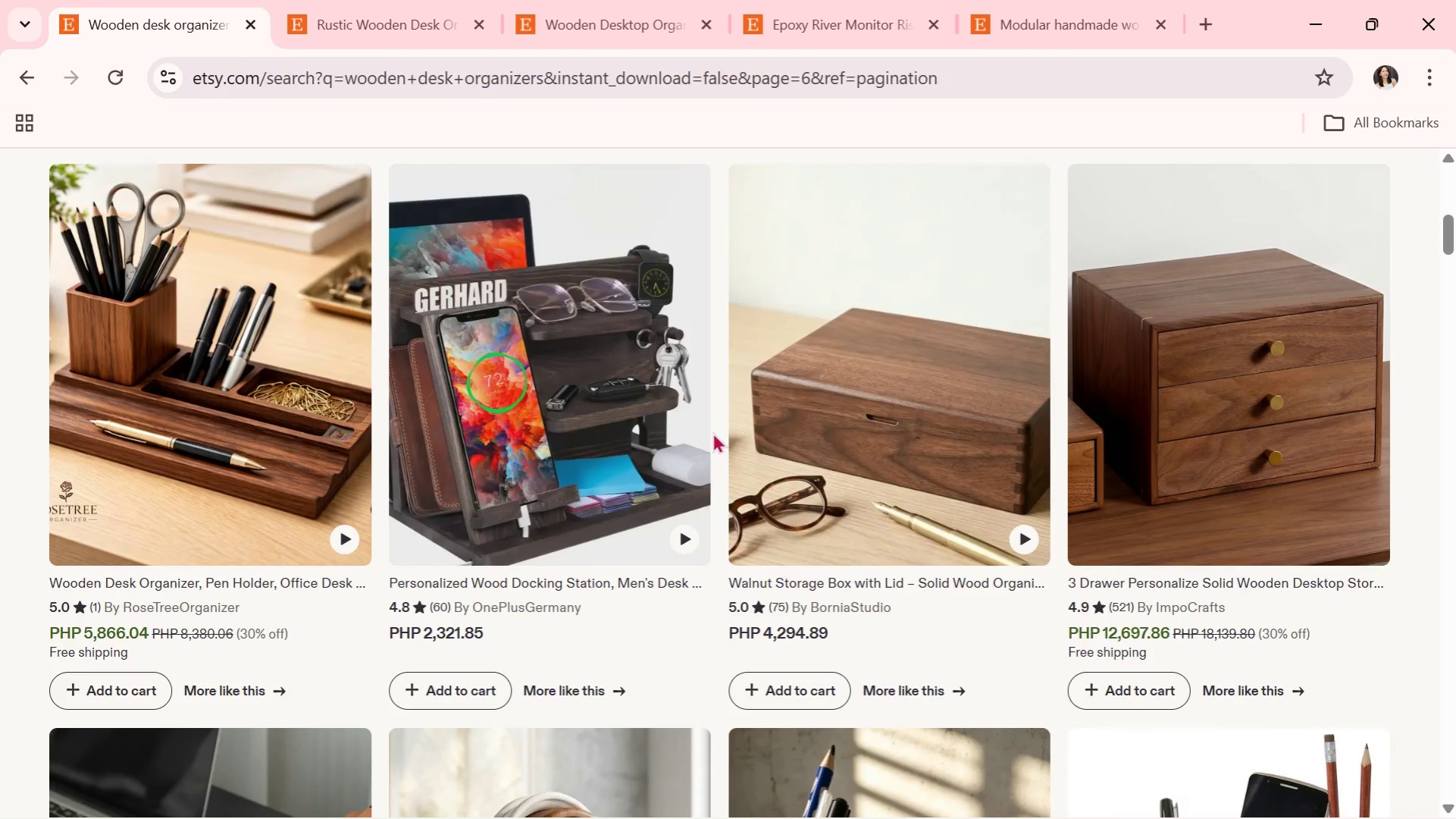 
wait(16.98)
 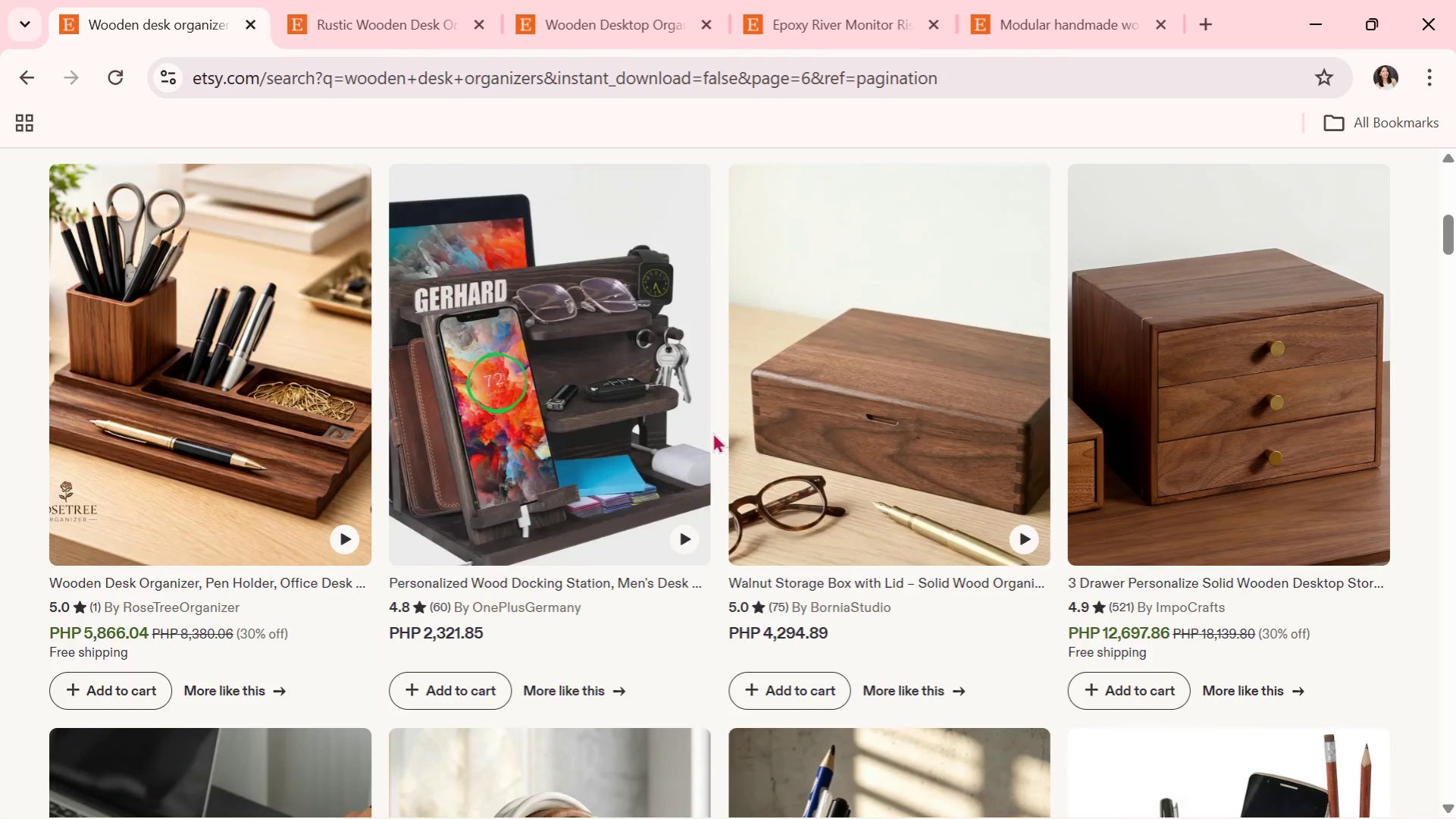 
scroll: coordinate [712, 432], scroll_direction: down, amount: 1.0
 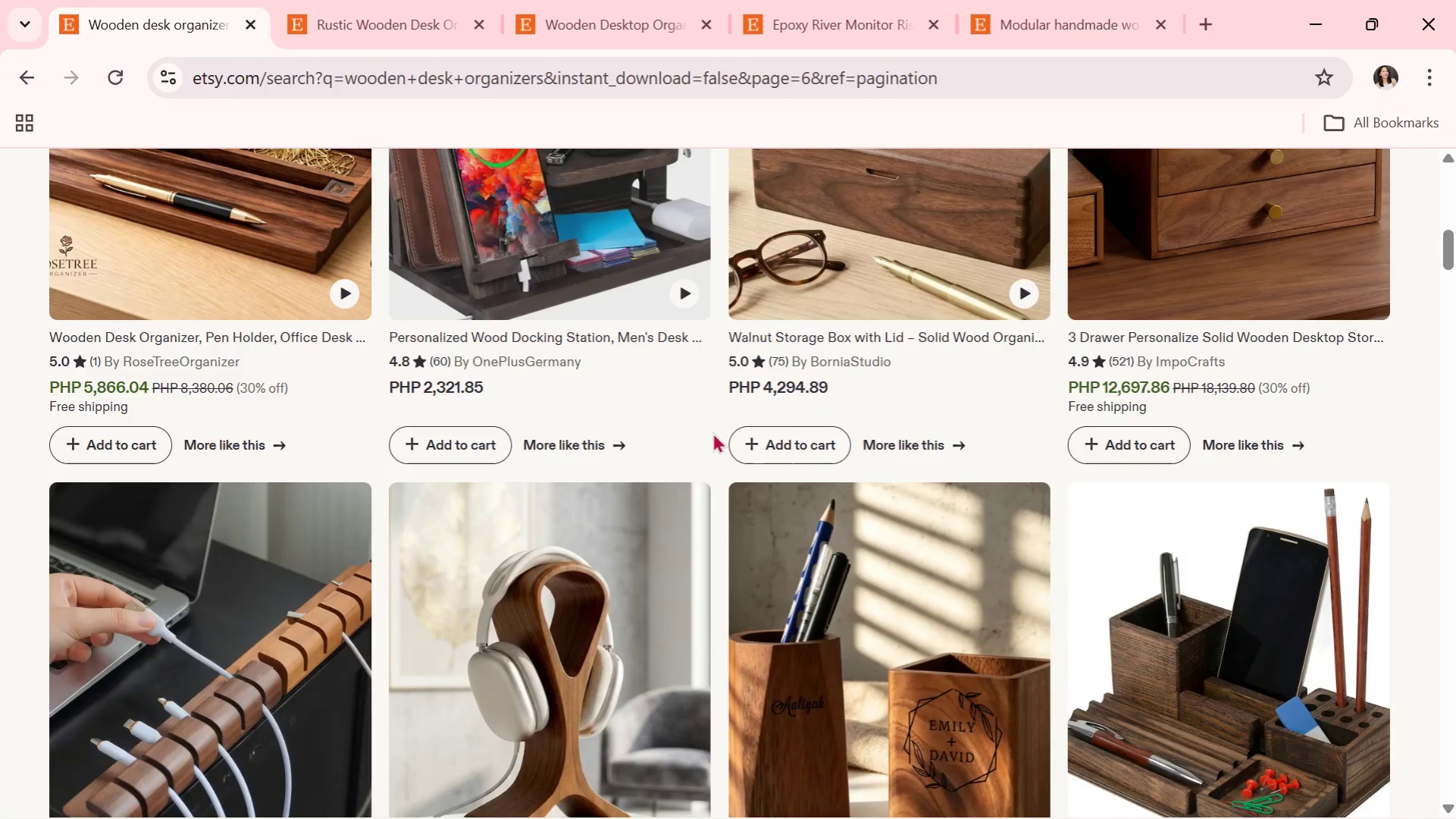 
wait(5.27)
 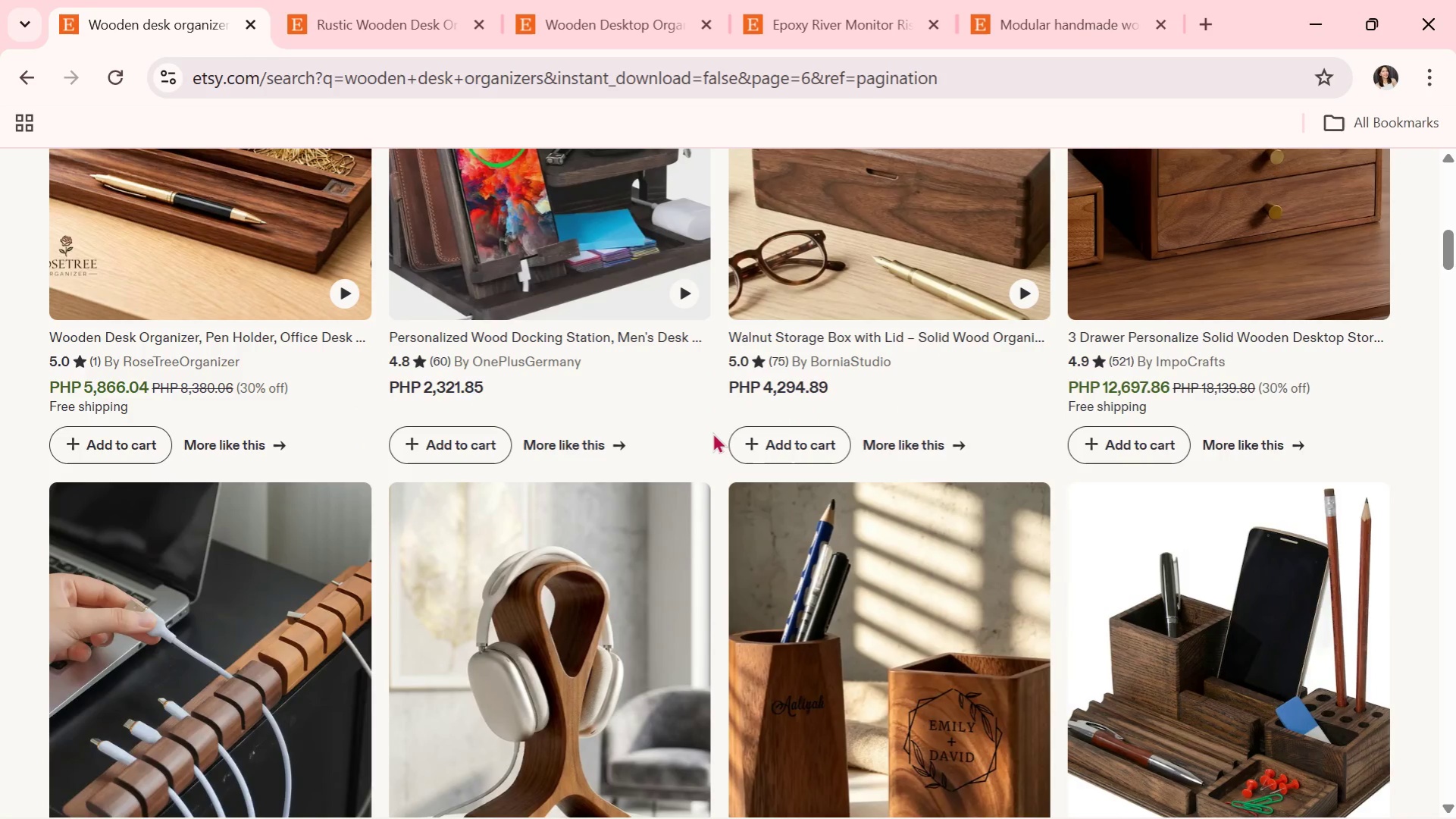 
scroll: coordinate [712, 432], scroll_direction: down, amount: 2.0
 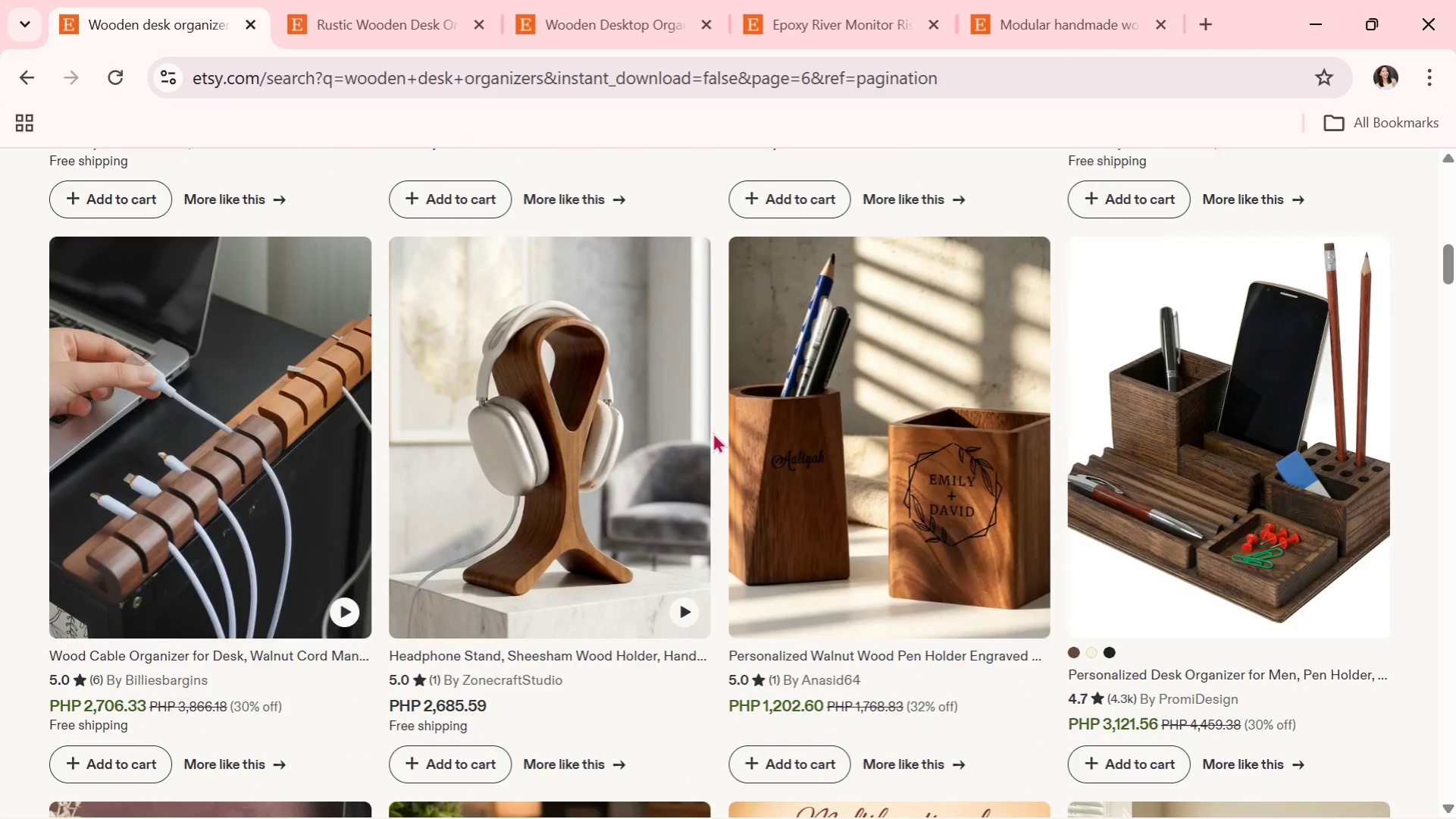 
wait(6.57)
 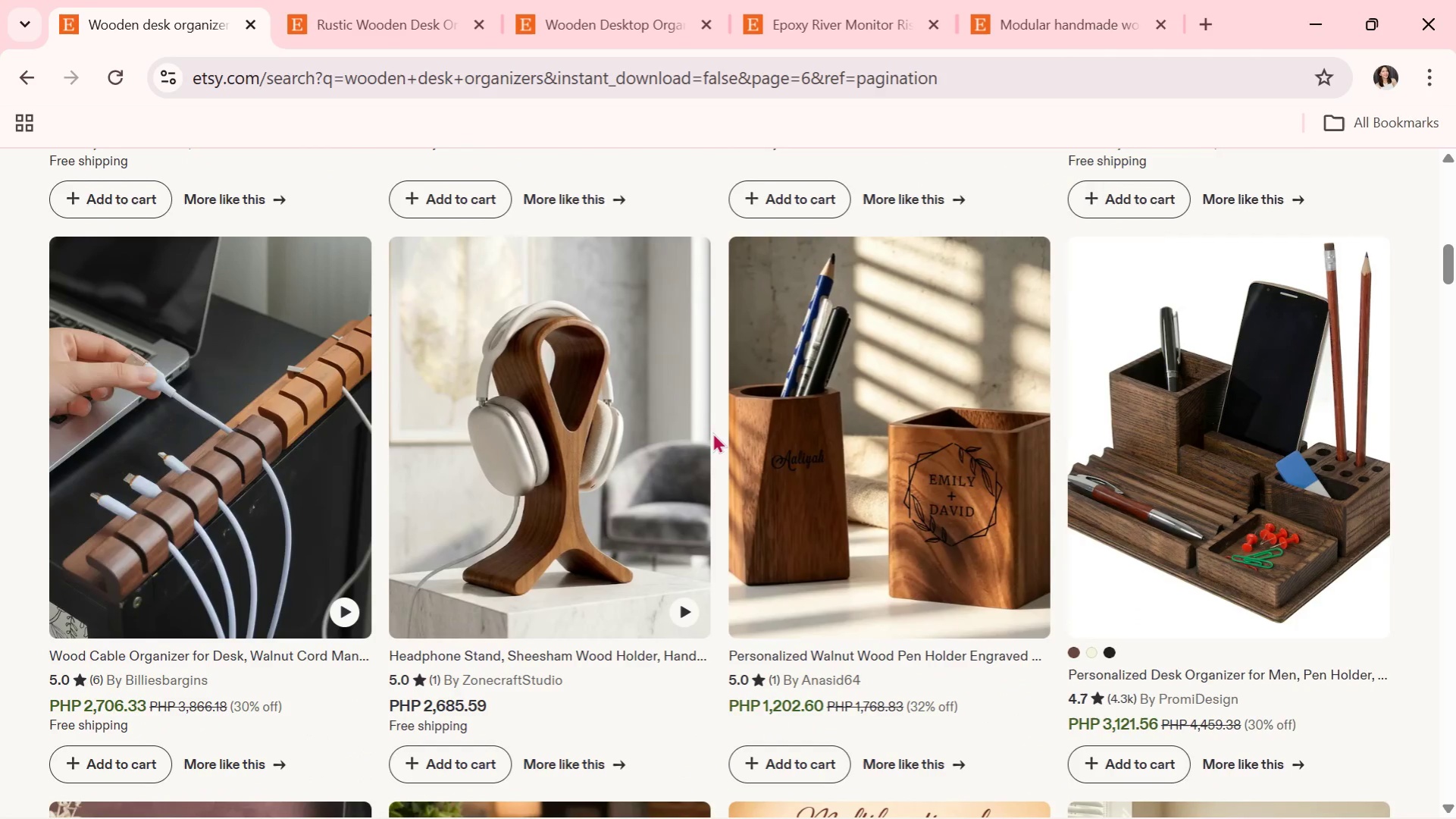 
scroll: coordinate [986, 520], scroll_direction: down, amount: 2.0
 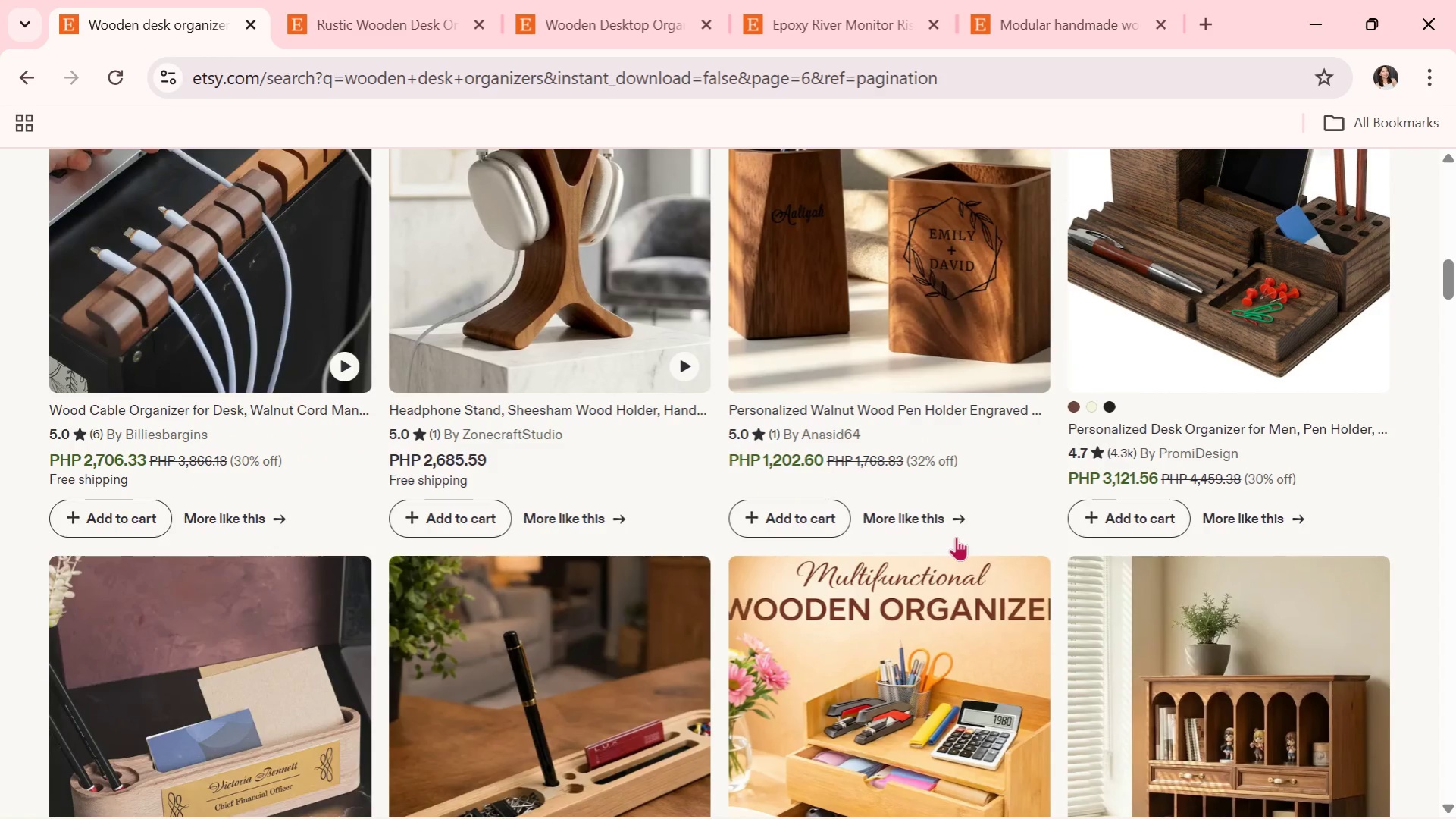 
wait(13.68)
 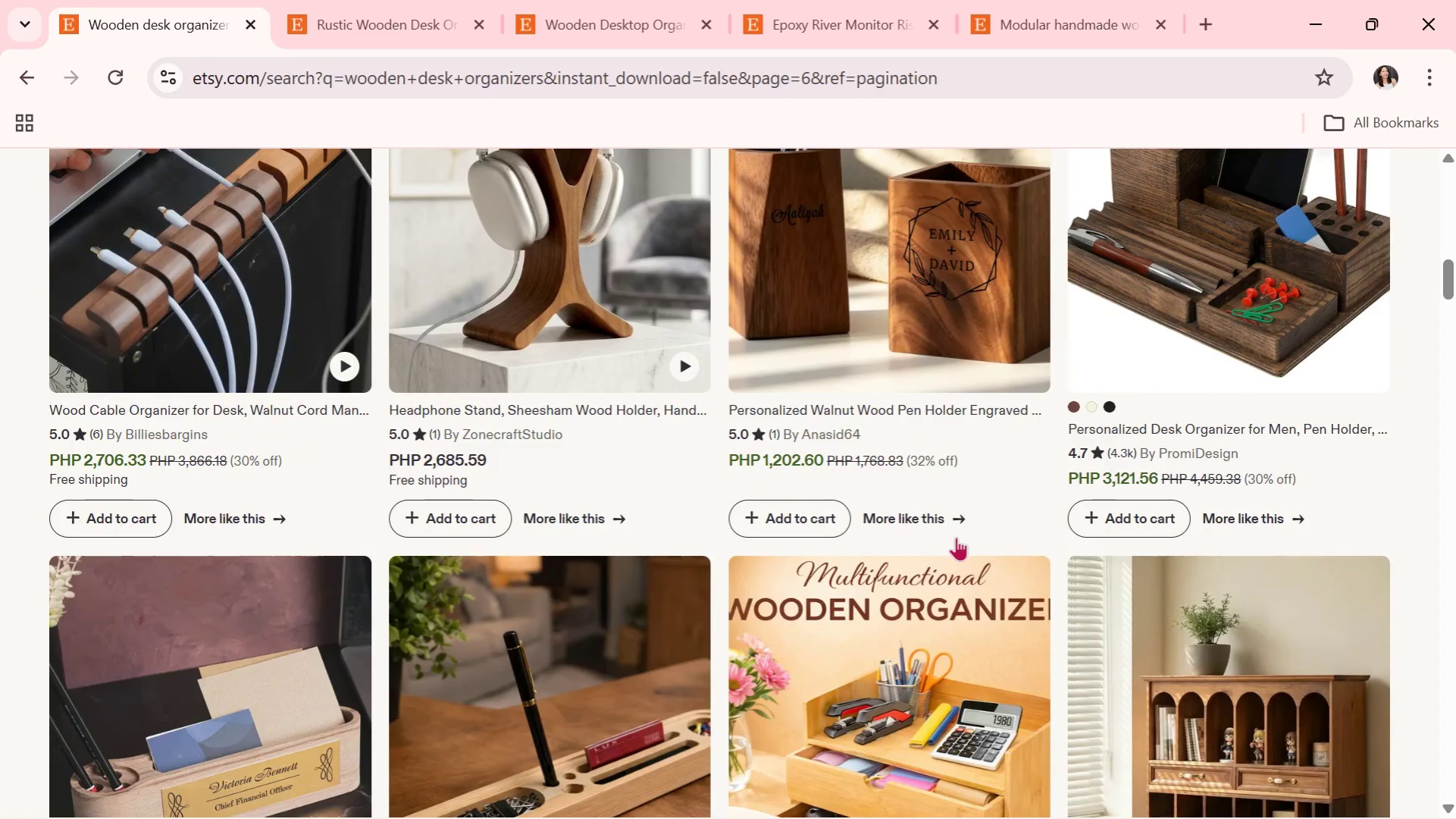 
scroll: coordinate [634, 331], scroll_direction: down, amount: 6.0
 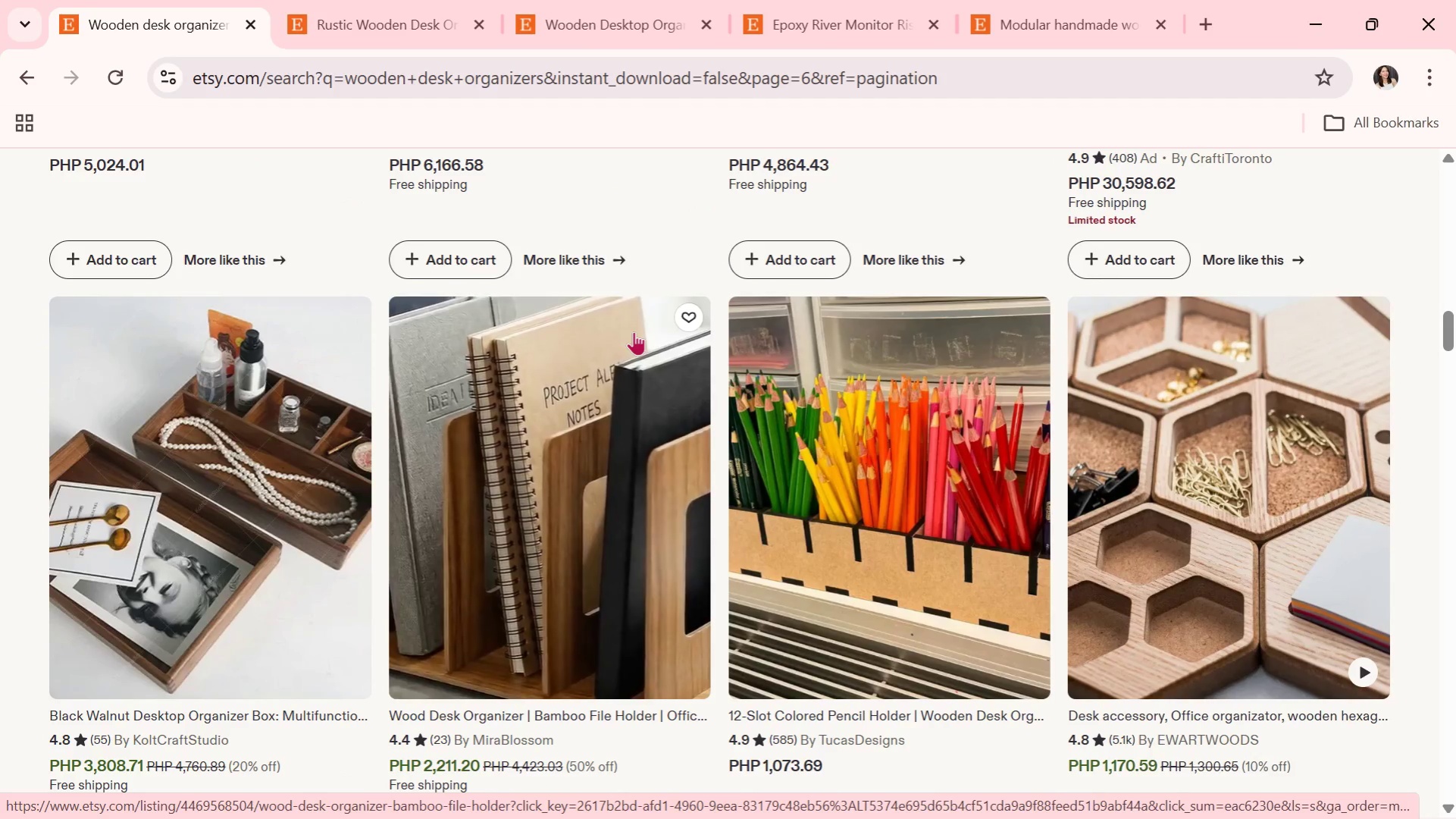 
wait(5.22)
 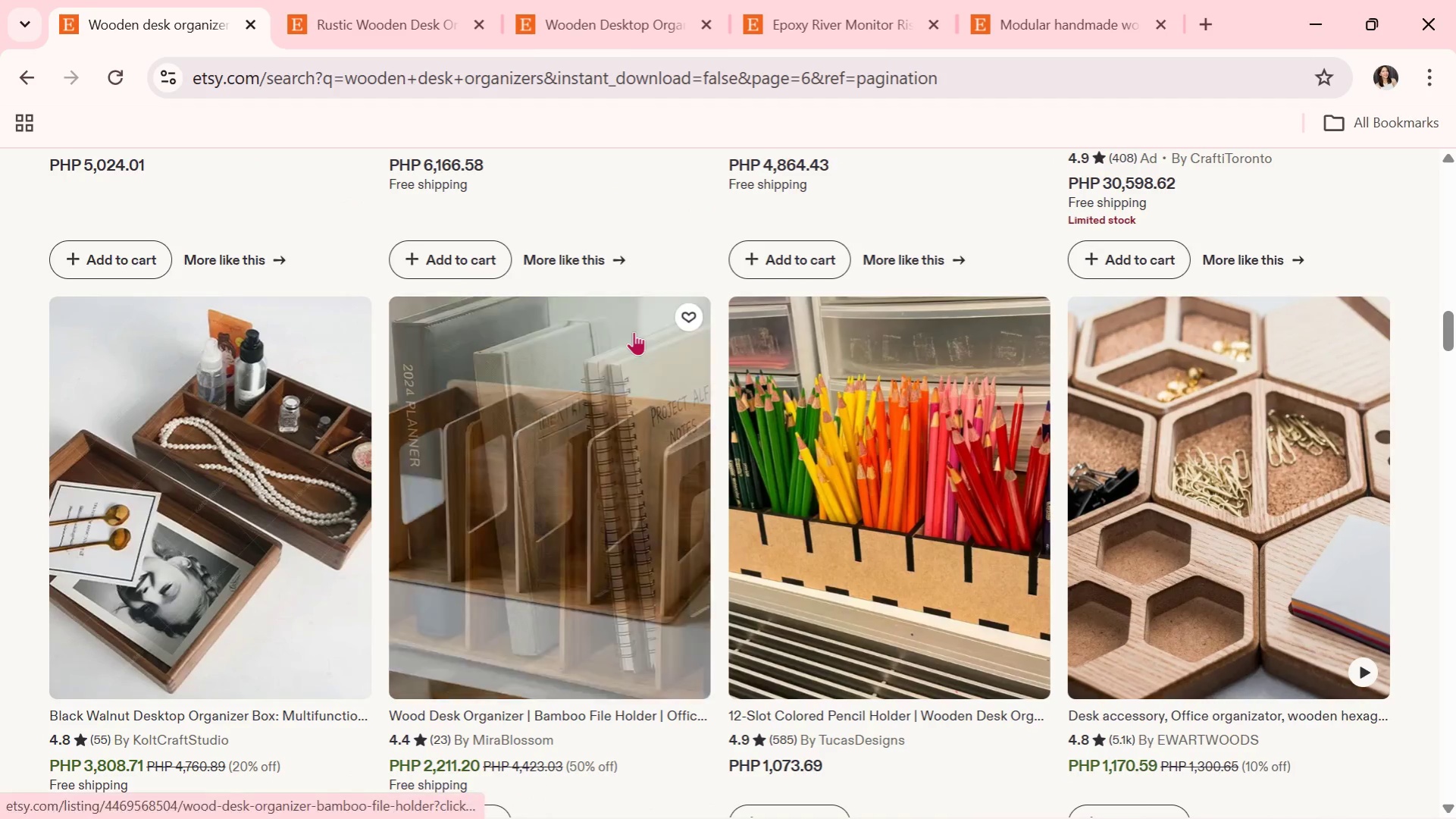 
scroll: coordinate [581, 398], scroll_direction: down, amount: 11.0
 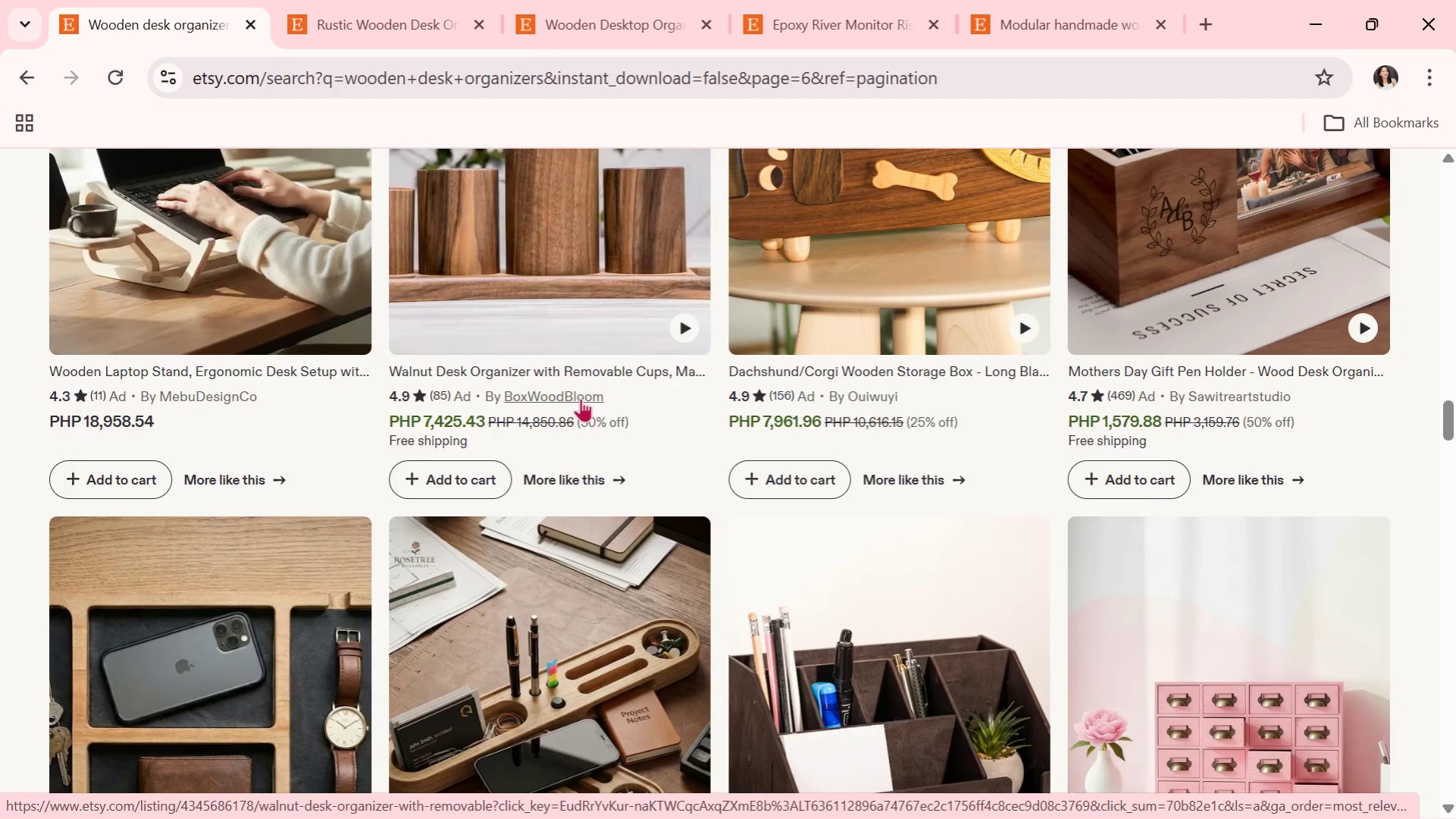 
scroll: coordinate [581, 399], scroll_direction: down, amount: 7.0
 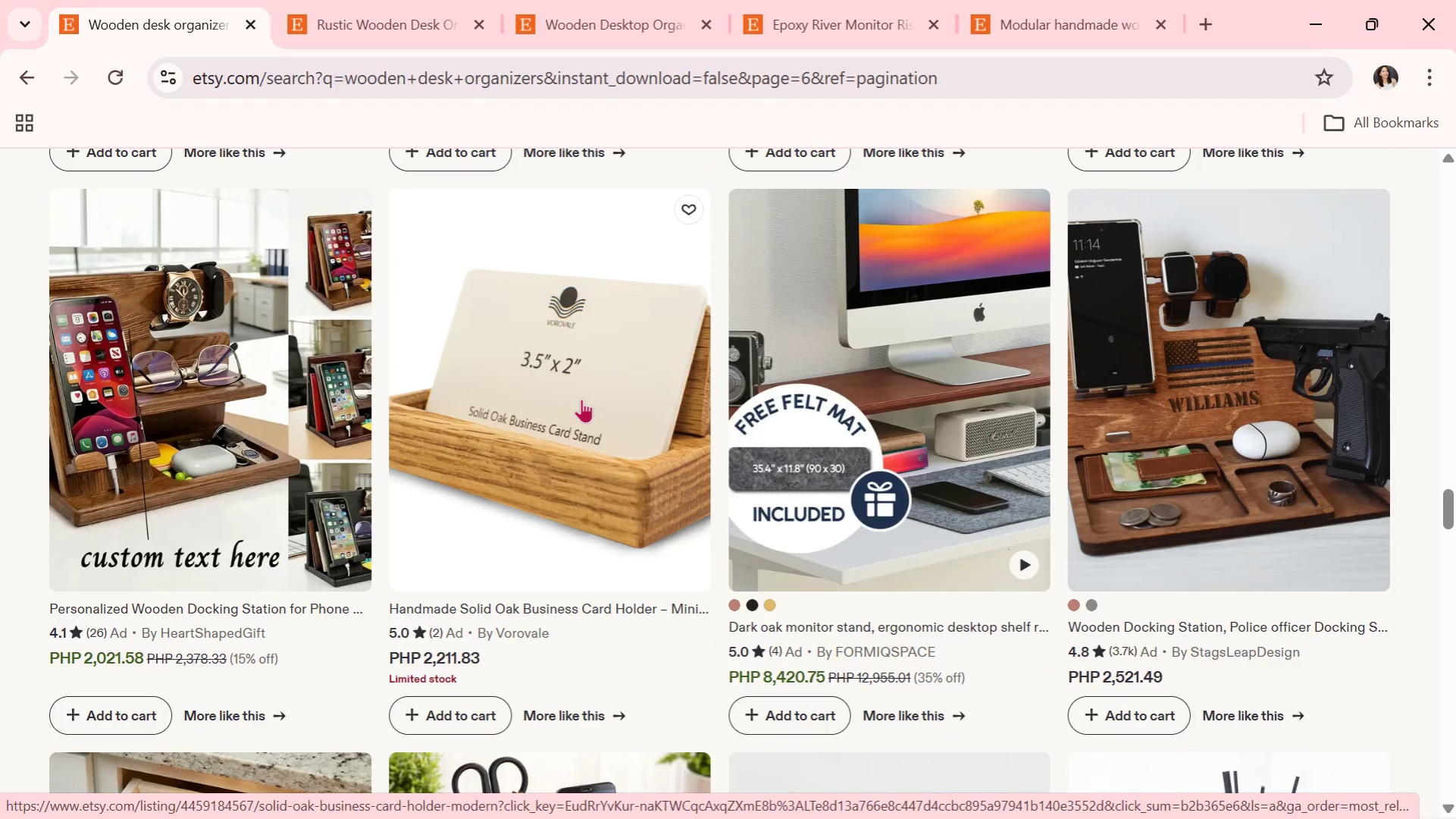 
wait(13.86)
 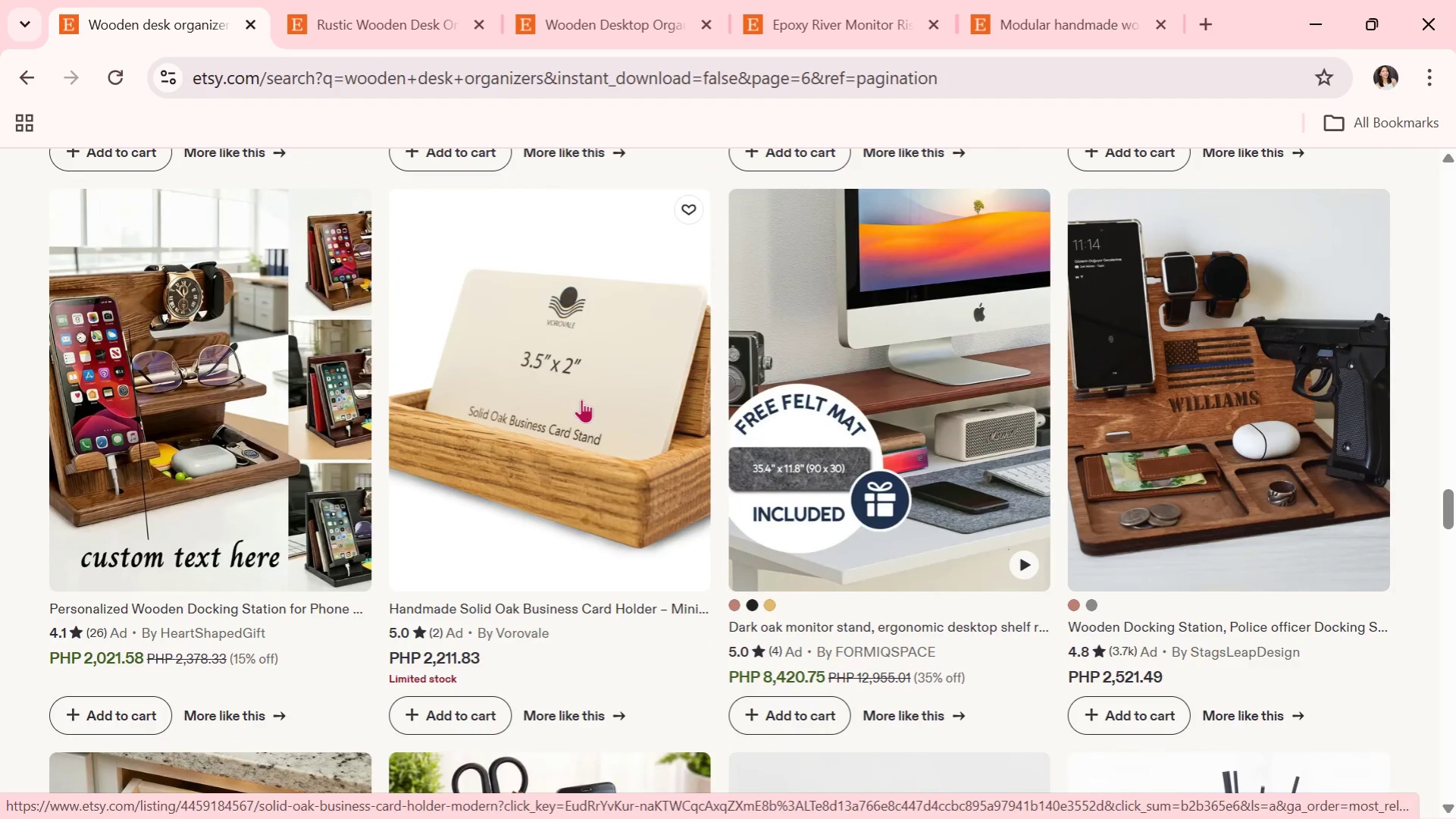 
scroll: coordinate [638, 477], scroll_direction: down, amount: 6.0
 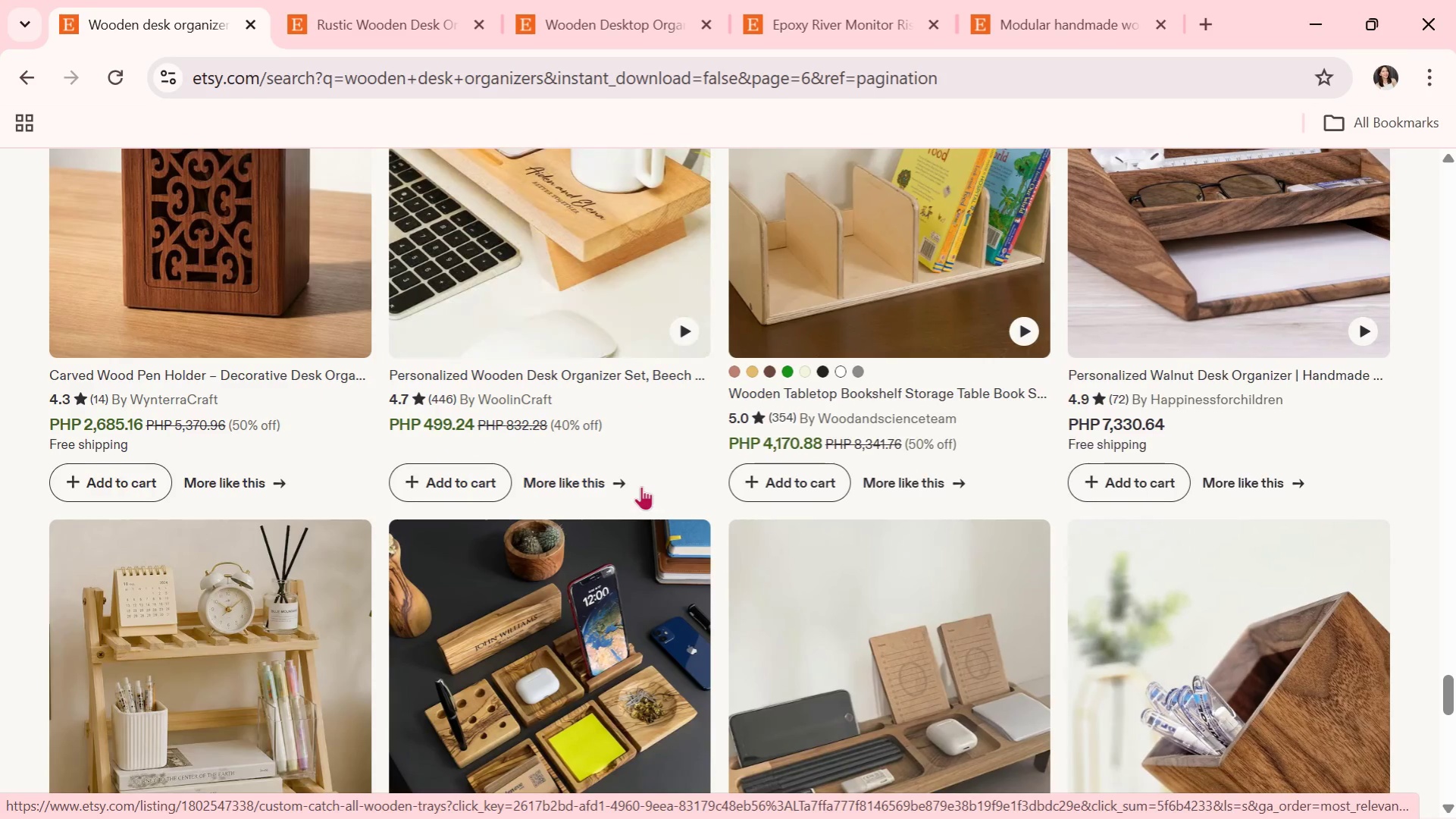 
scroll: coordinate [641, 486], scroll_direction: down, amount: 2.0
 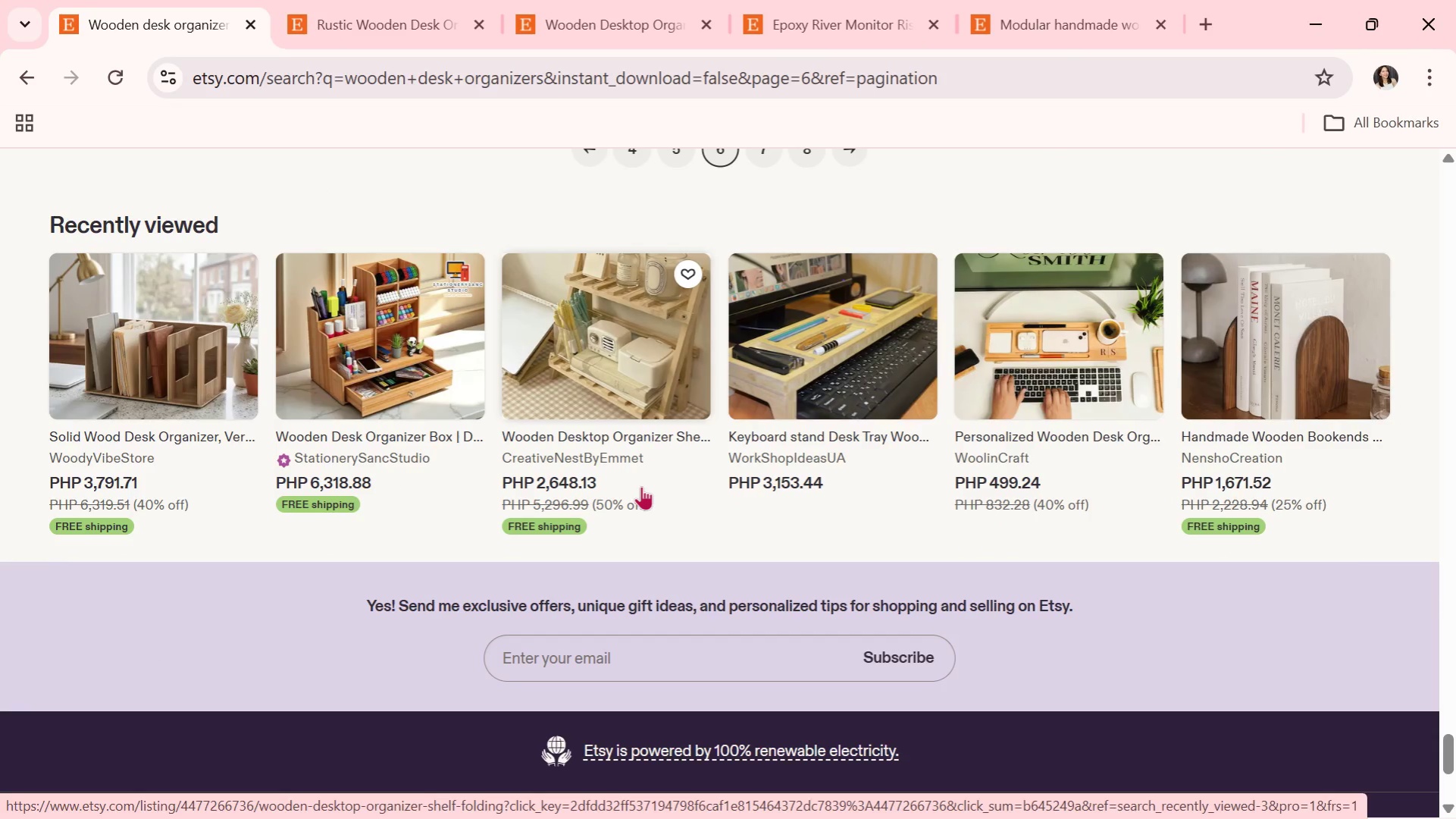 
wait(13.71)
 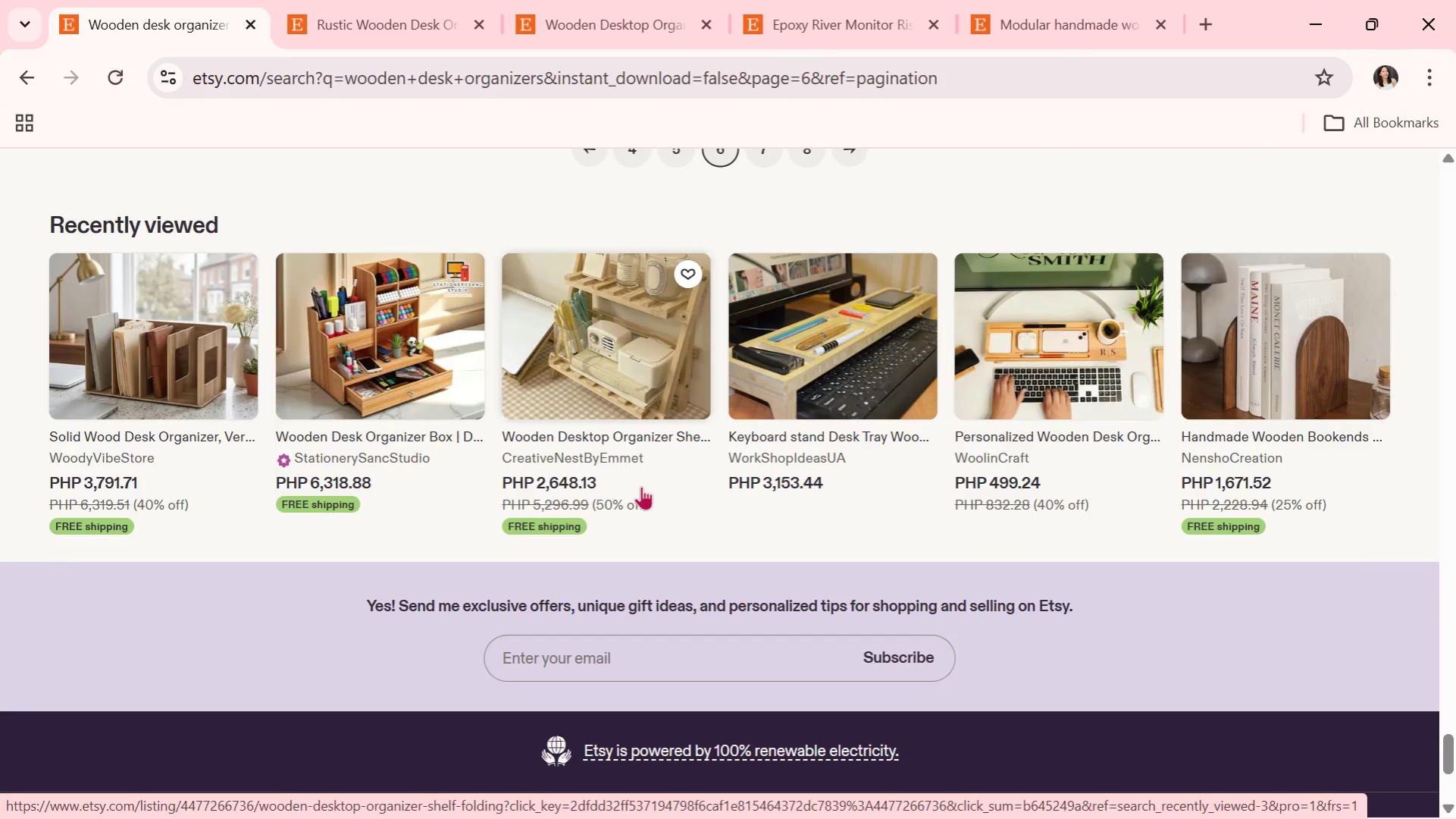 
scroll: coordinate [743, 425], scroll_direction: up, amount: 1.0
 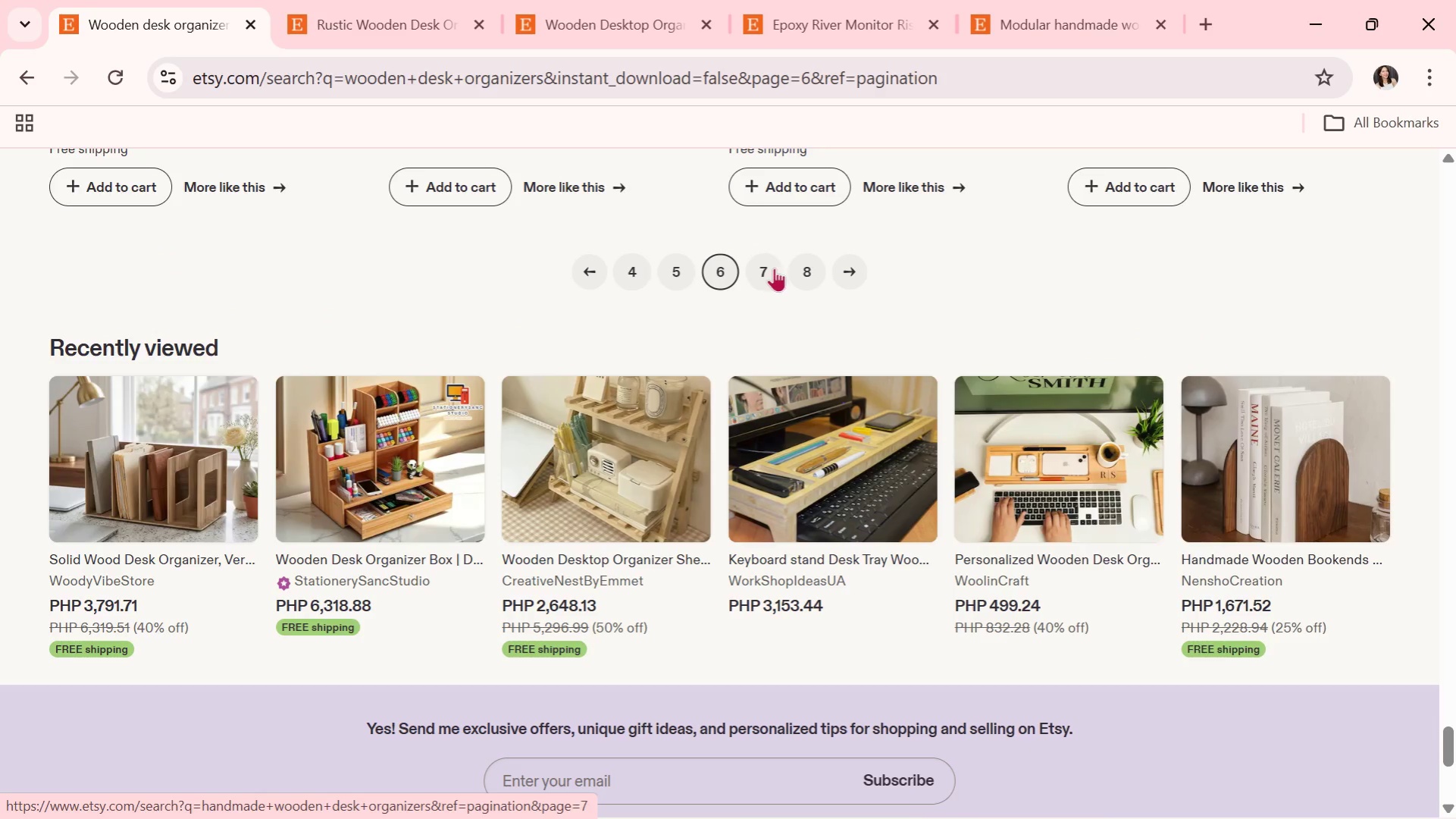 
left_click([769, 268])
 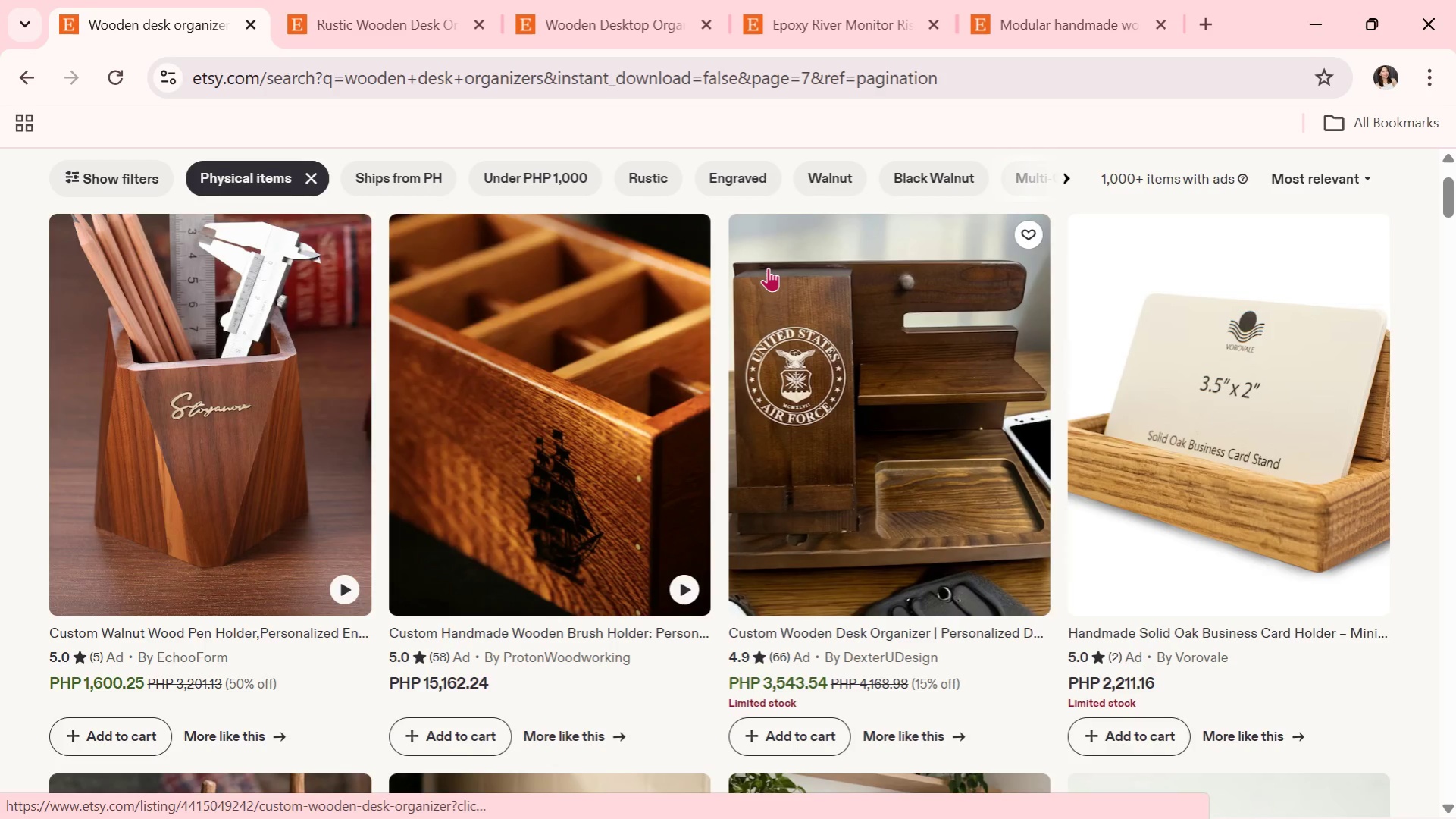 
scroll: coordinate [726, 394], scroll_direction: up, amount: 2.0
 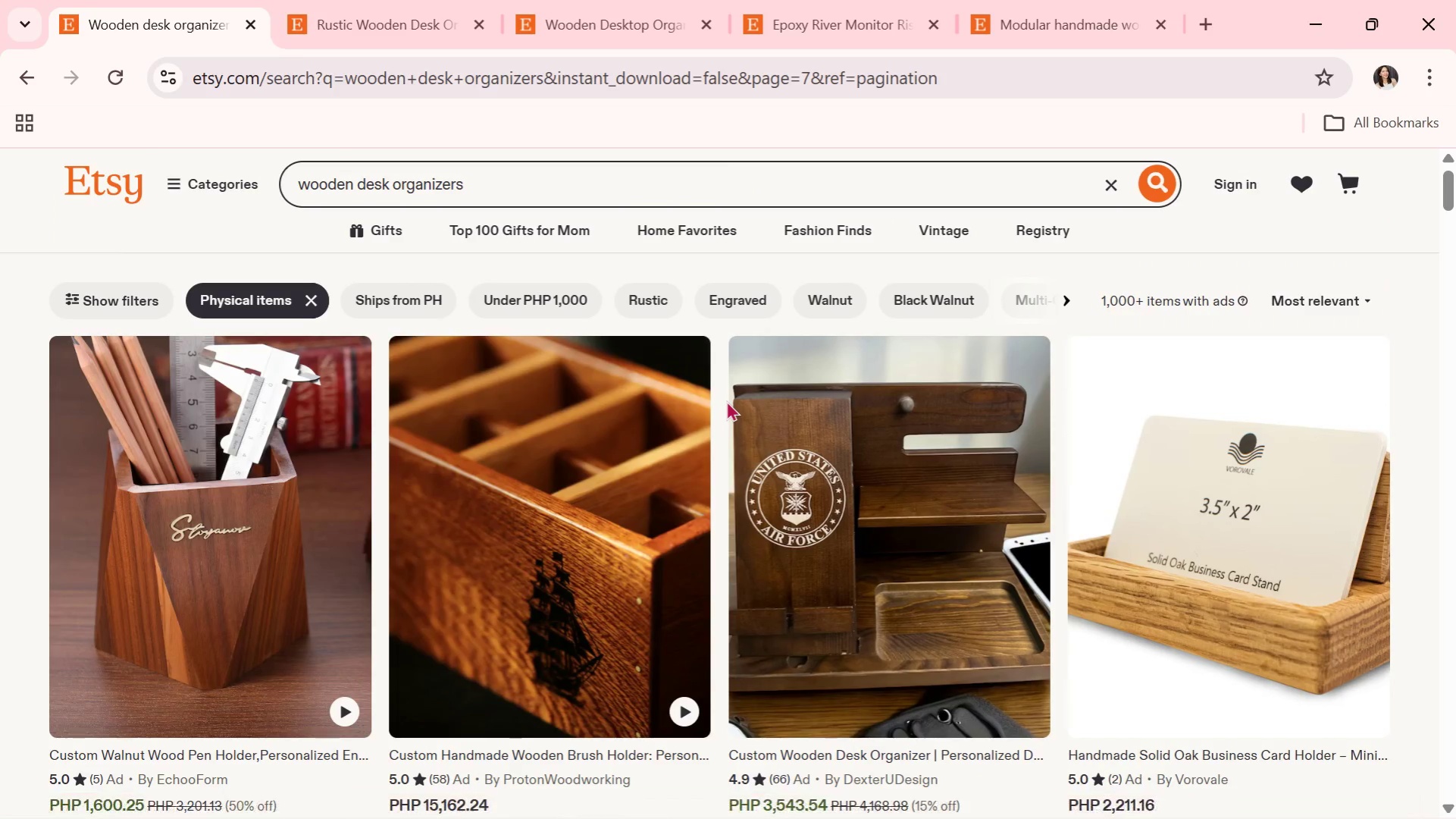 
scroll: coordinate [726, 400], scroll_direction: down, amount: 5.0
 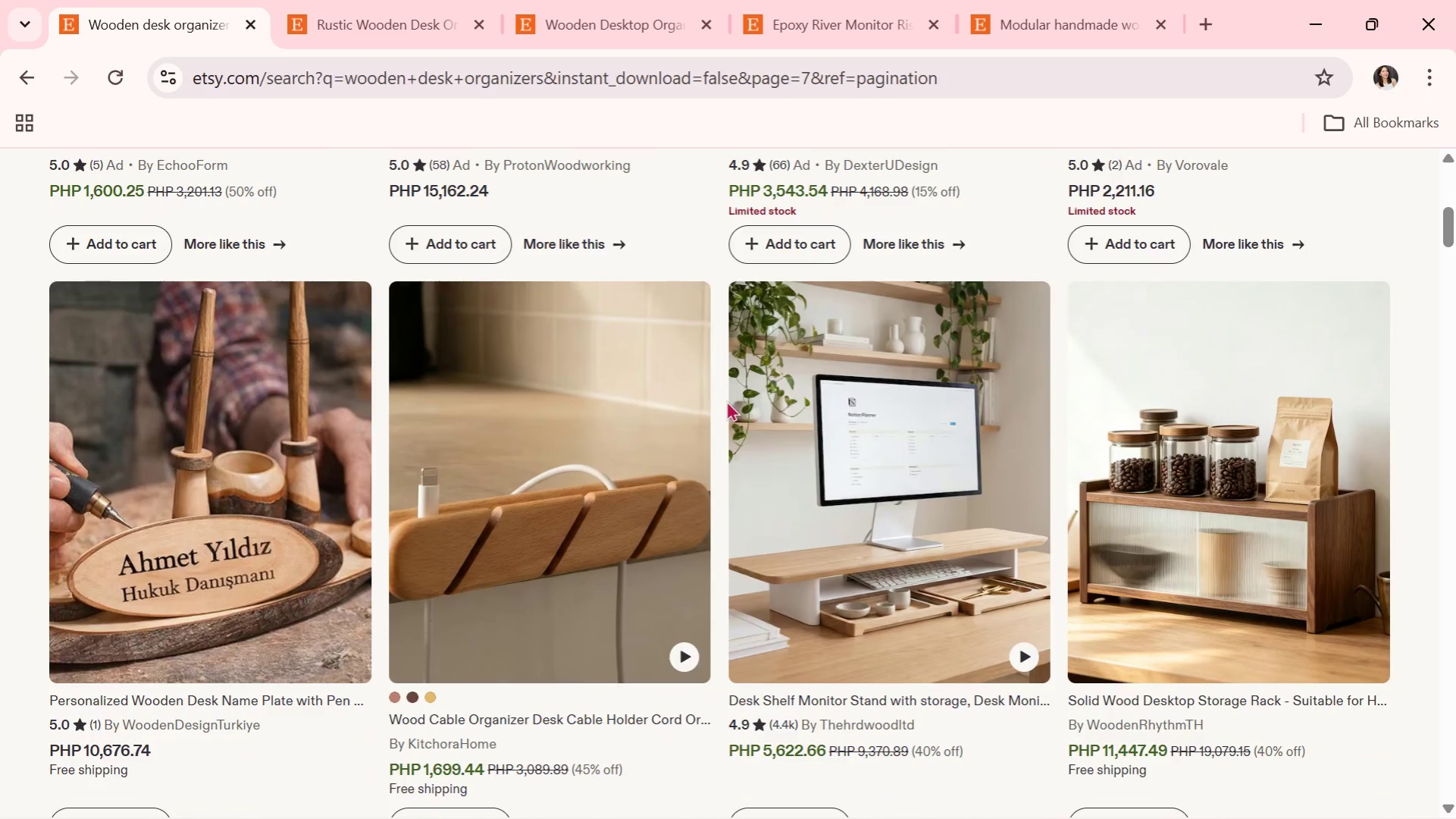 
scroll: coordinate [726, 400], scroll_direction: down, amount: 3.0
 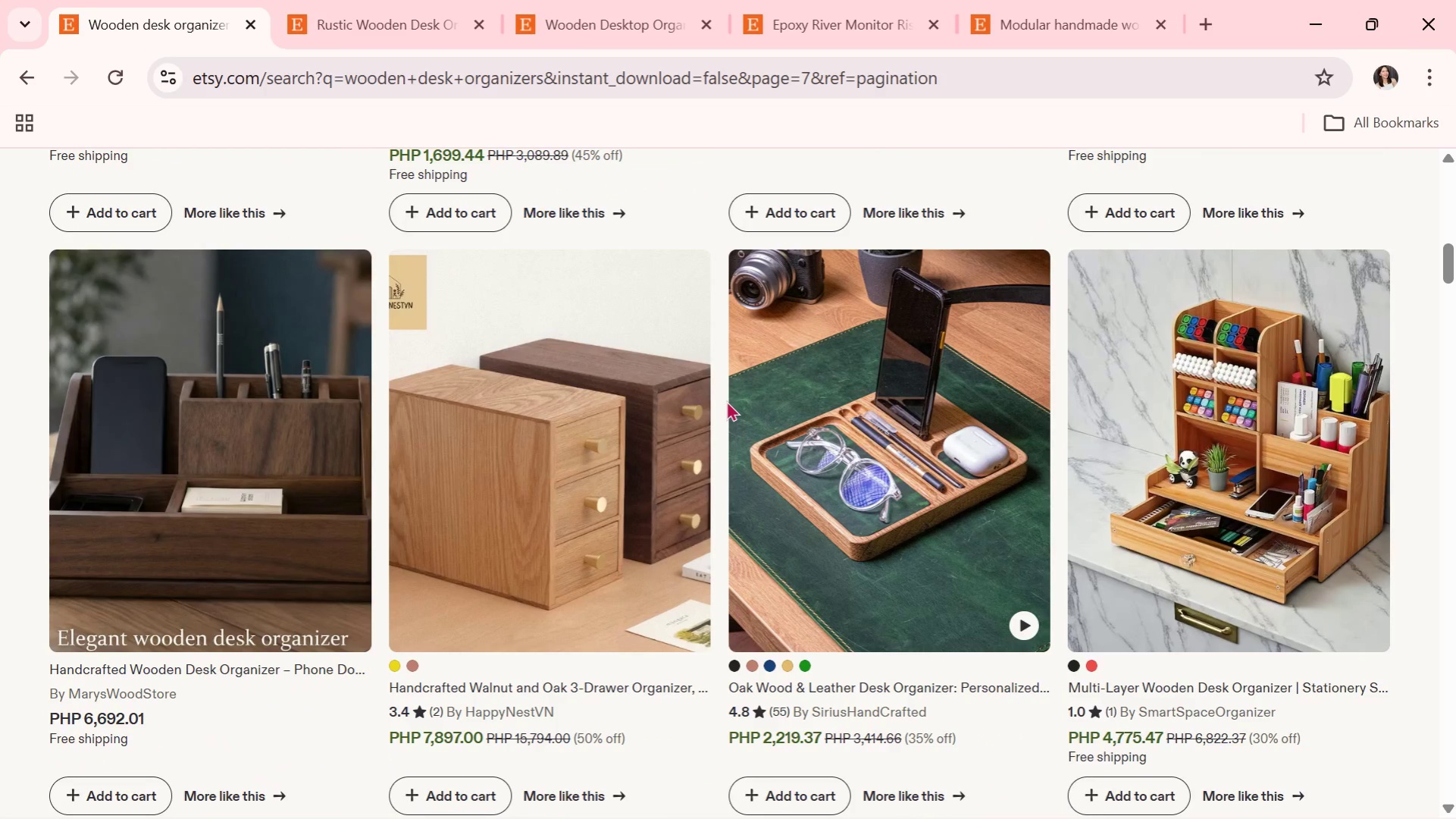 
wait(6.55)
 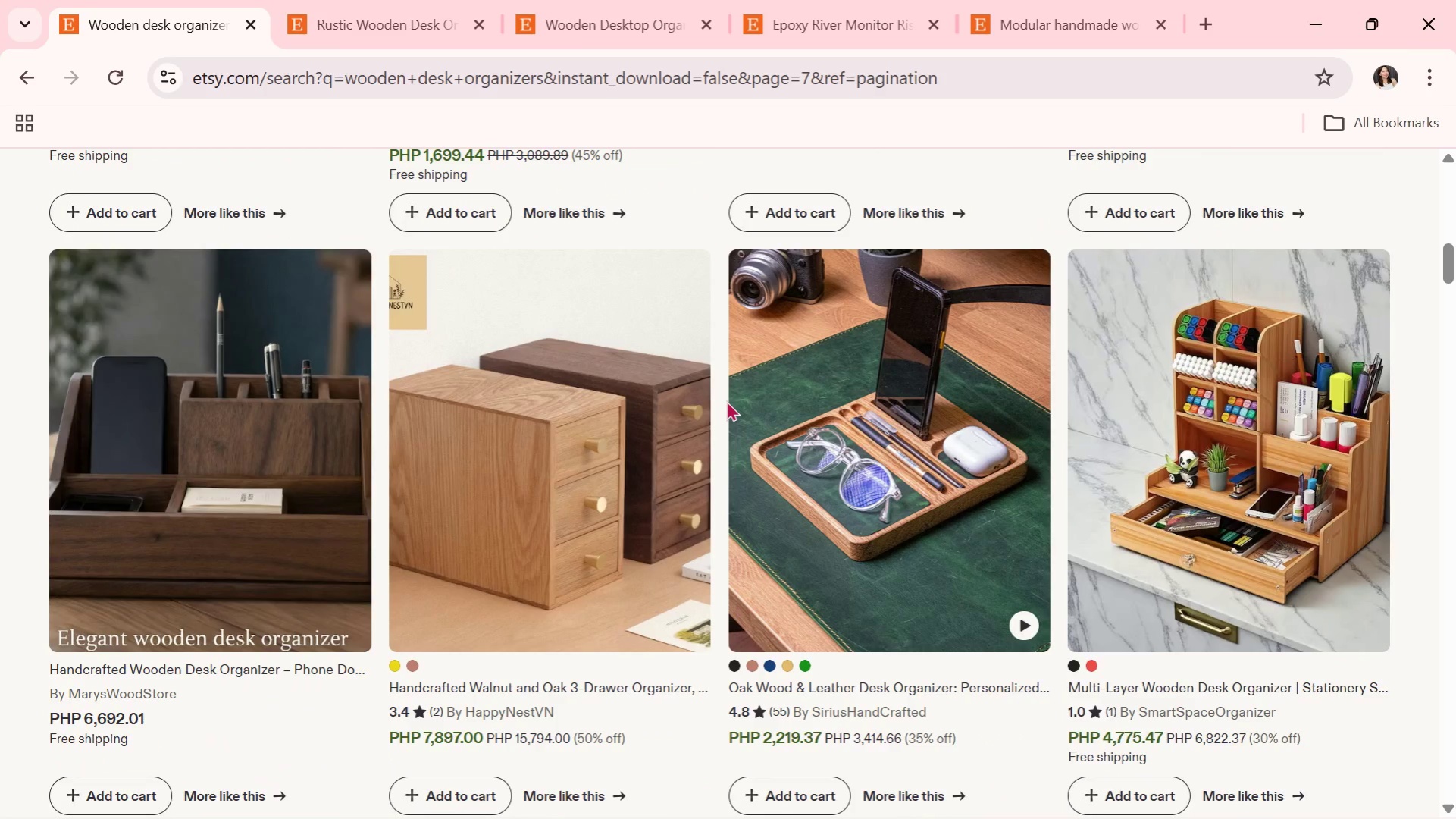 
scroll: coordinate [439, 435], scroll_direction: down, amount: 7.0
 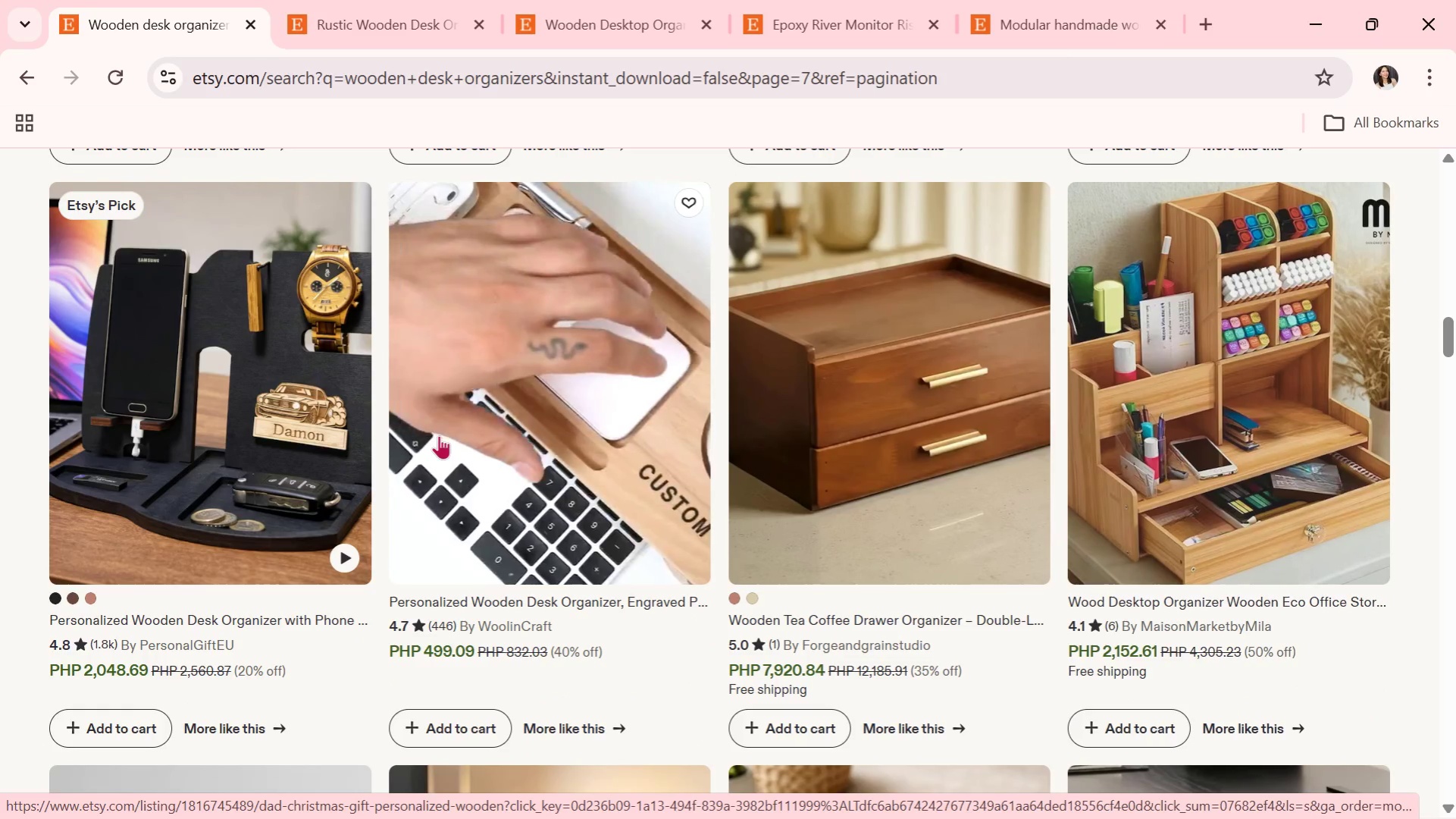 
scroll: coordinate [725, 503], scroll_direction: down, amount: 5.0
 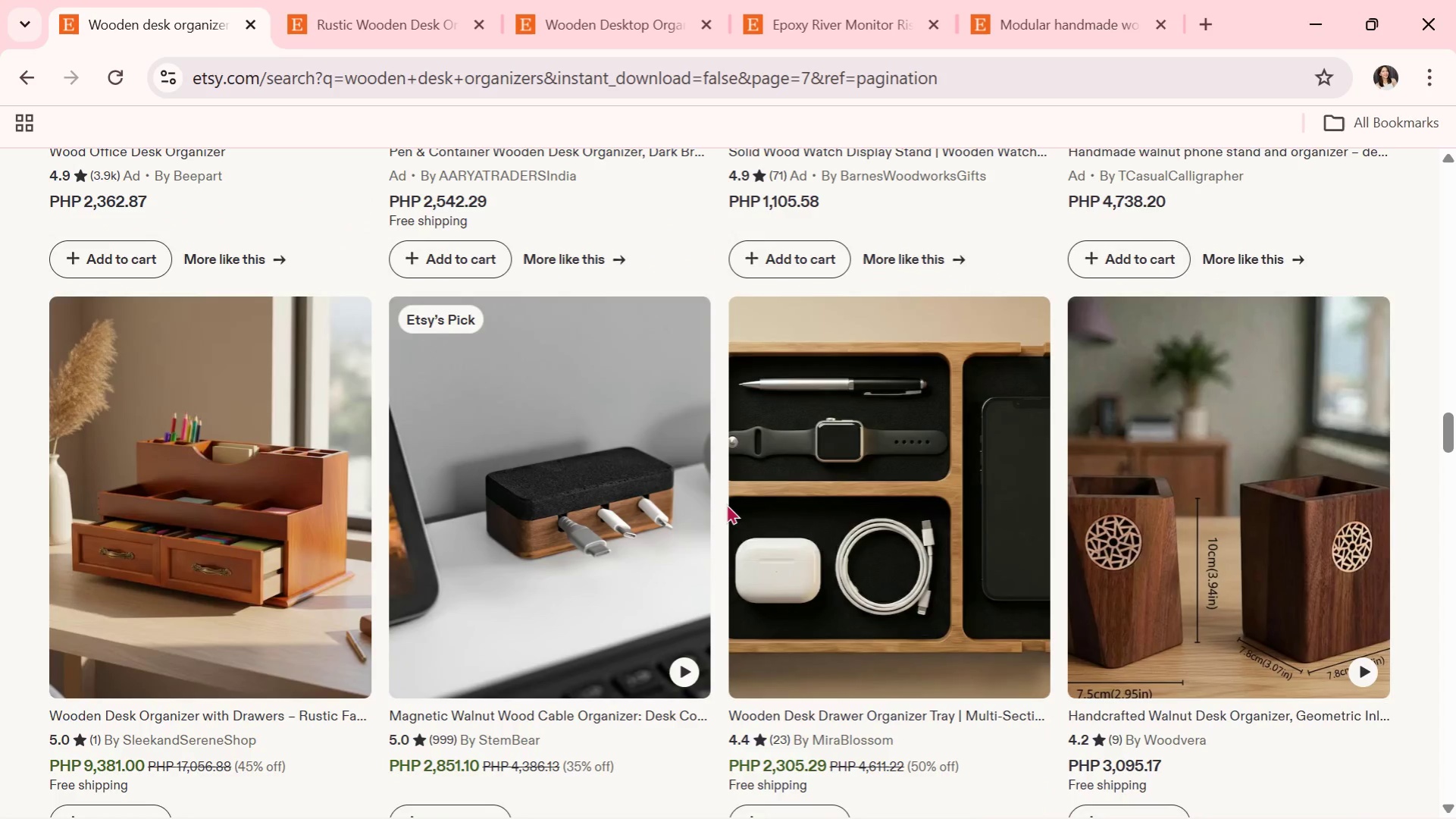 
scroll: coordinate [417, 633], scroll_direction: down, amount: 1.0
 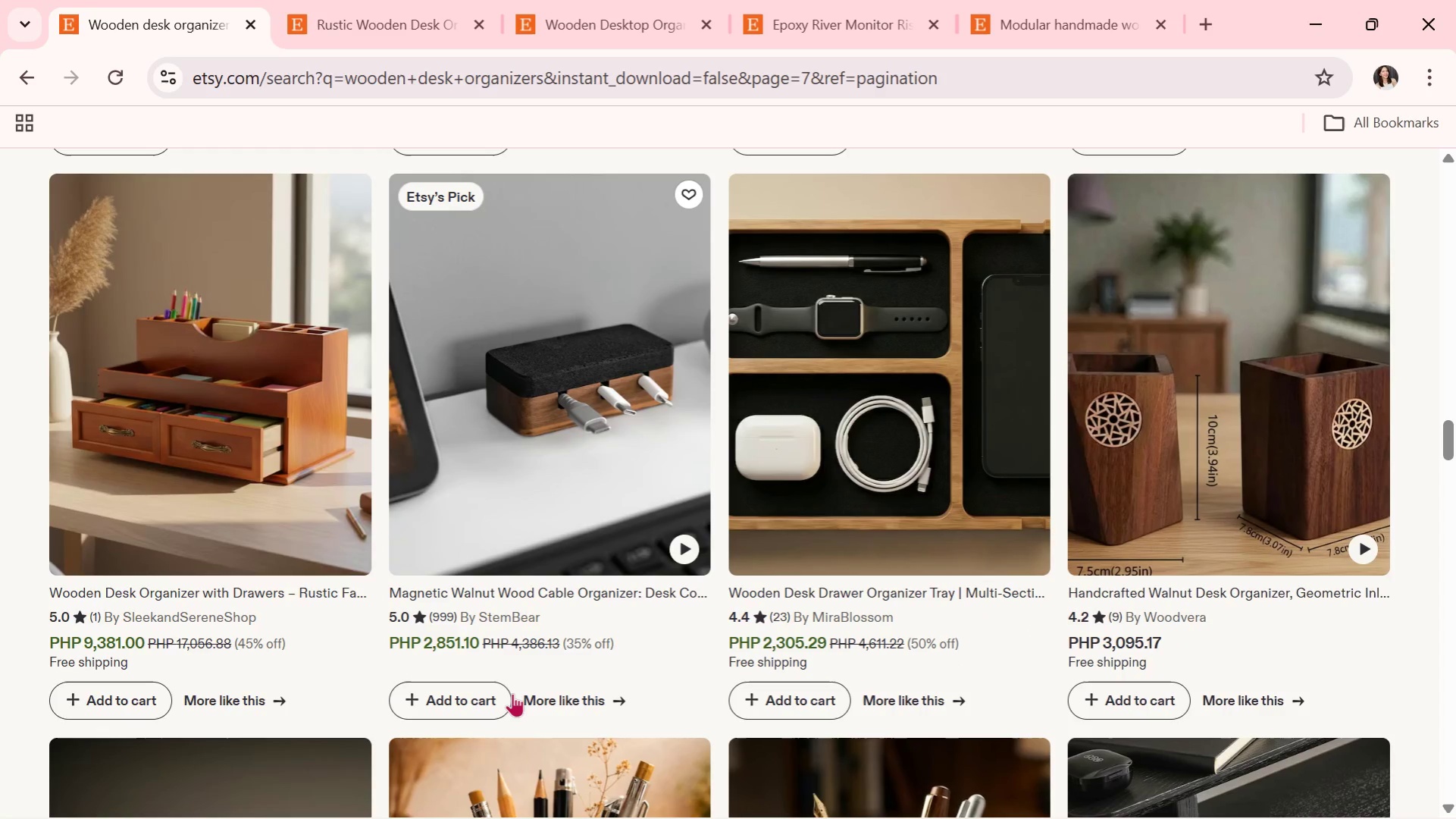 
key(Alt+Tab)